 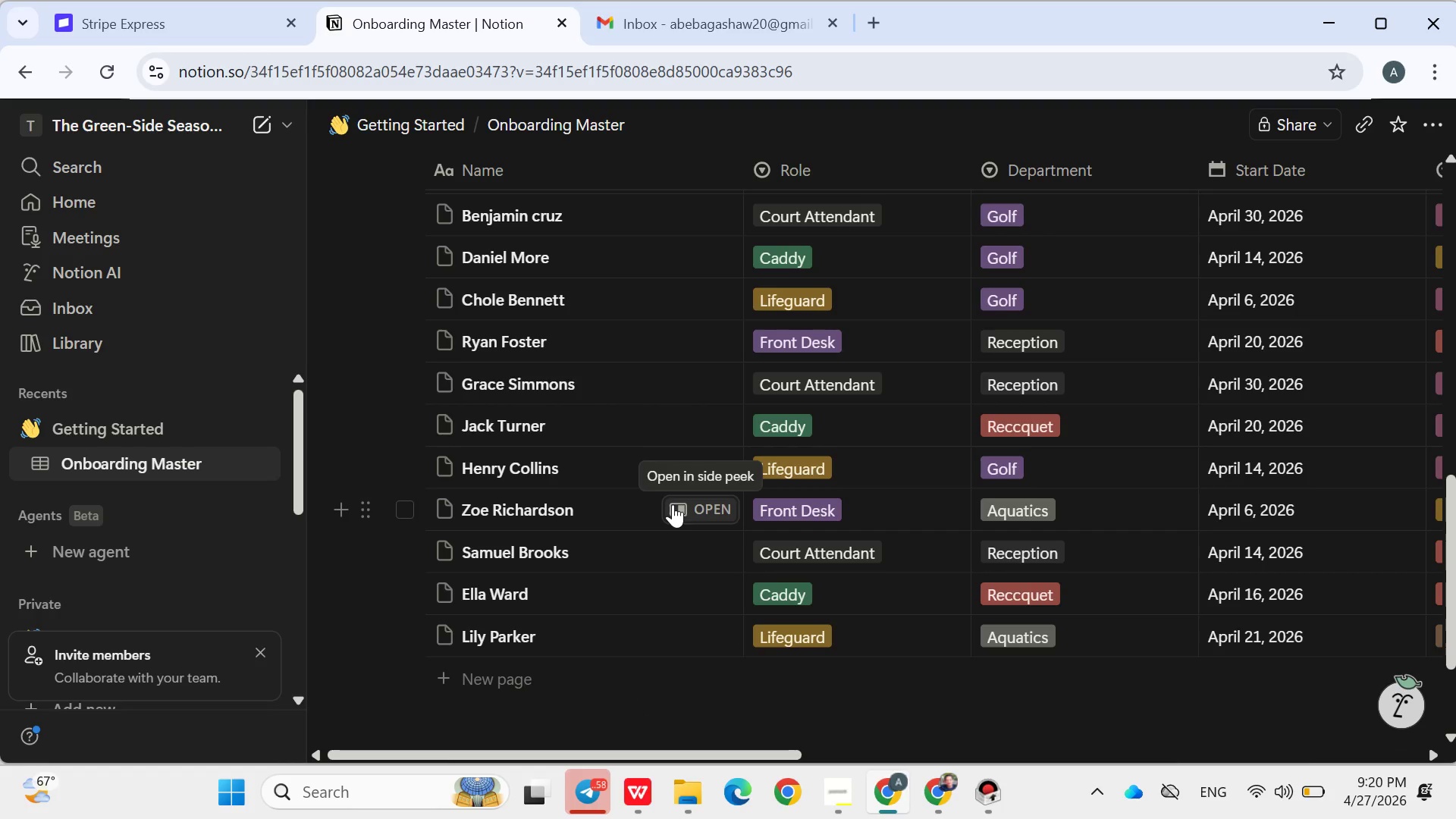 
mouse_move([690, 406])
 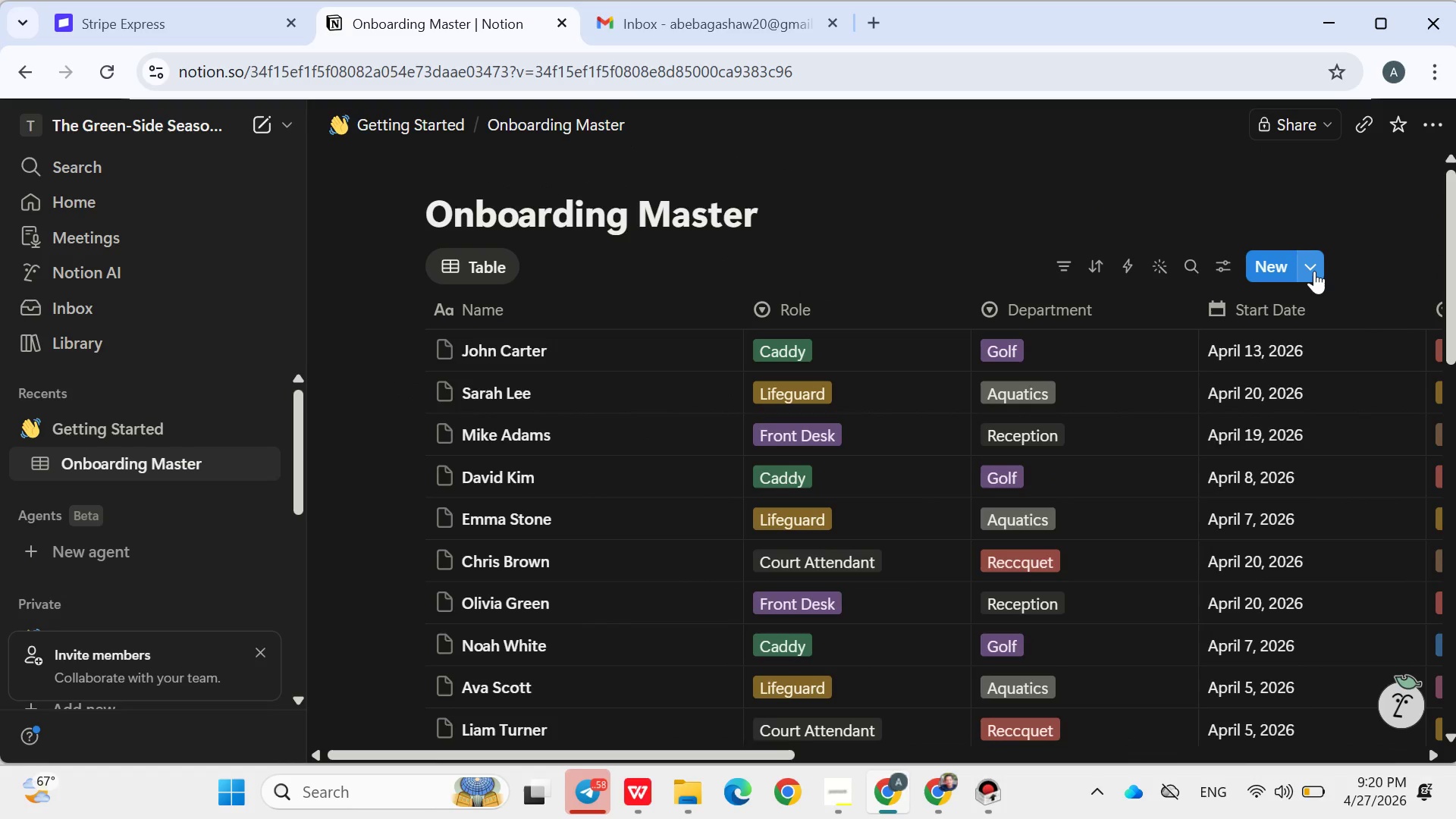 
left_click([1314, 271])
 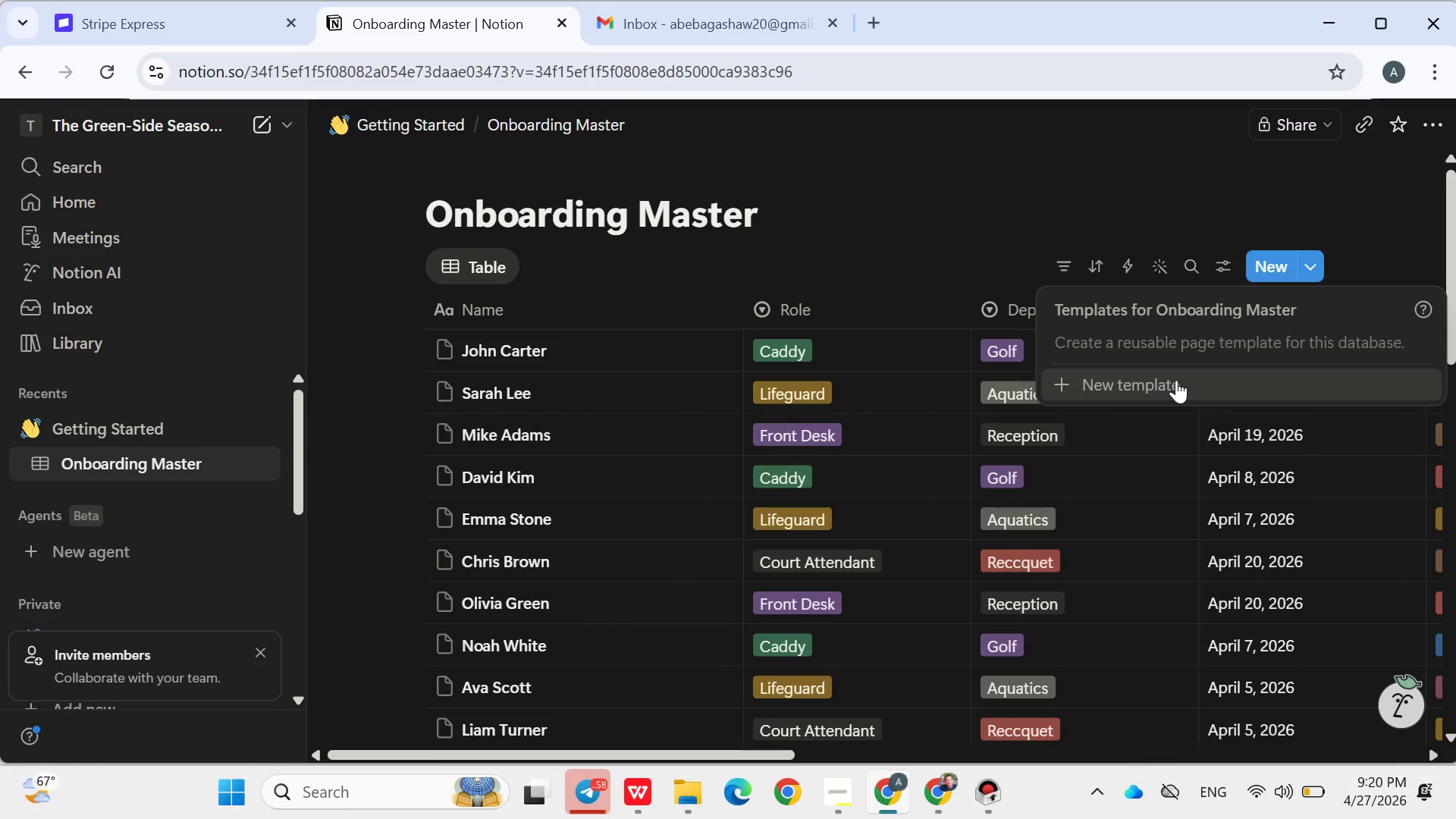 
wait(6.66)
 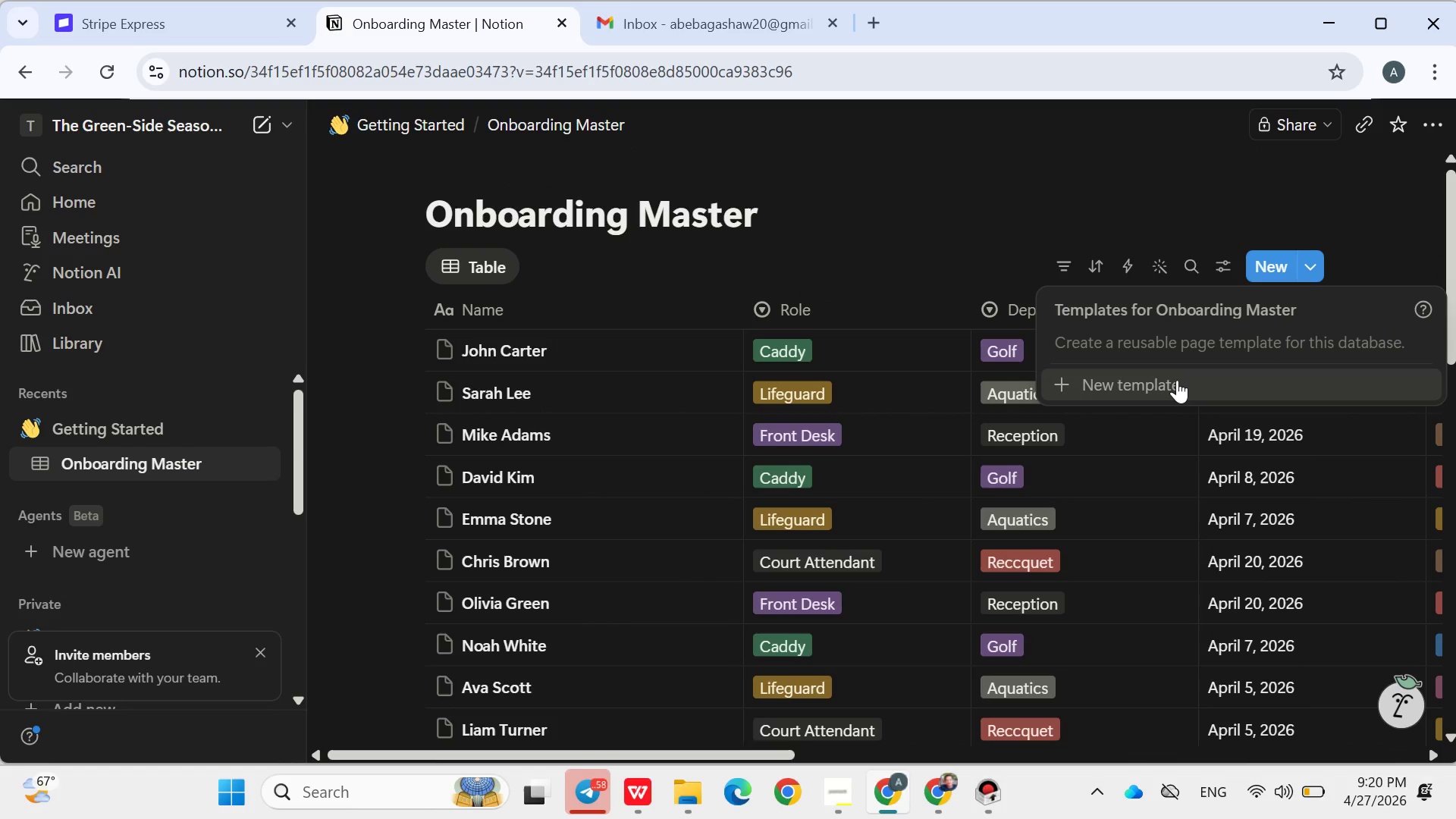 
left_click([1176, 380])
 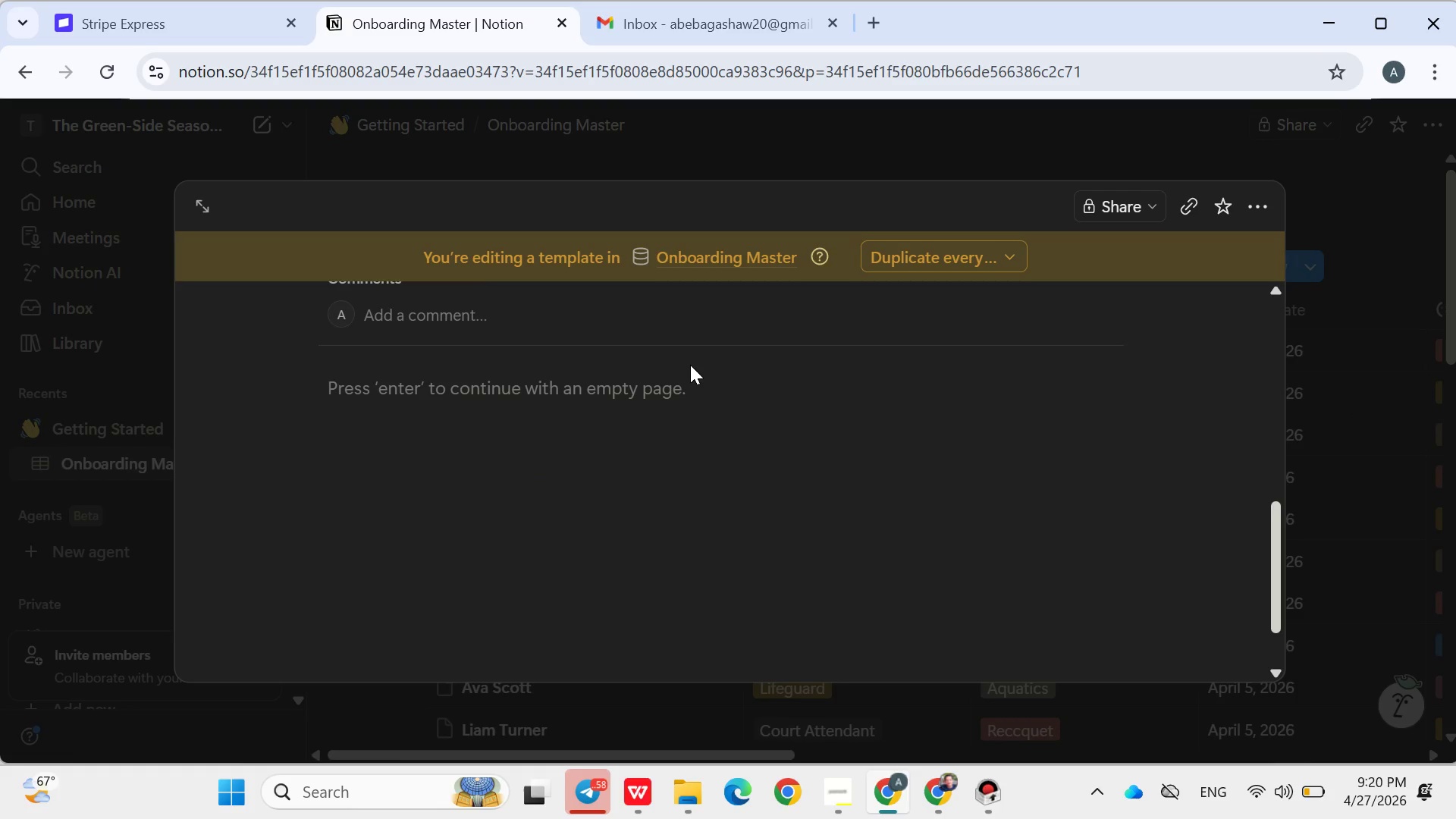 
wait(10.02)
 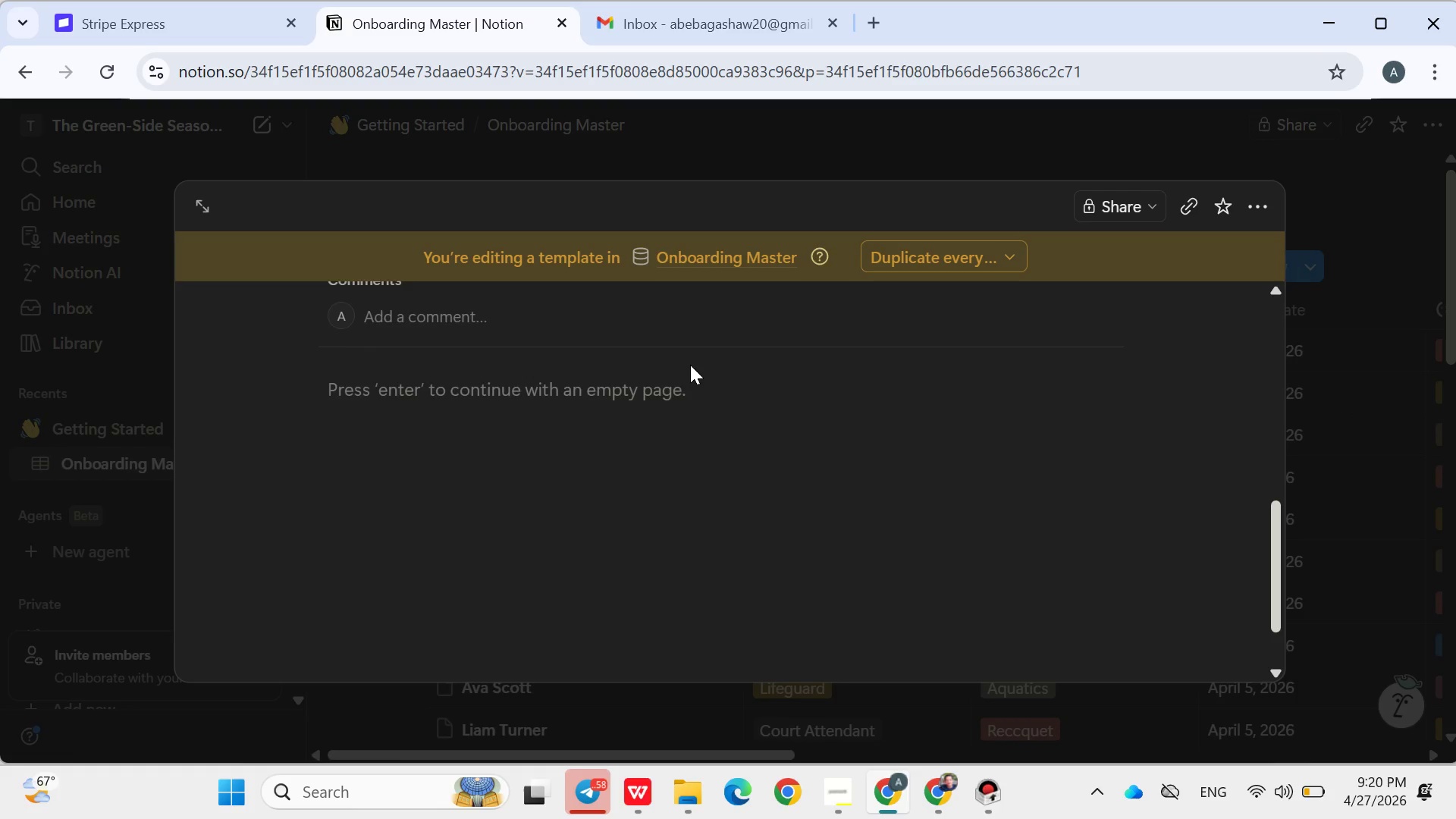 
type(Caddy Template)
 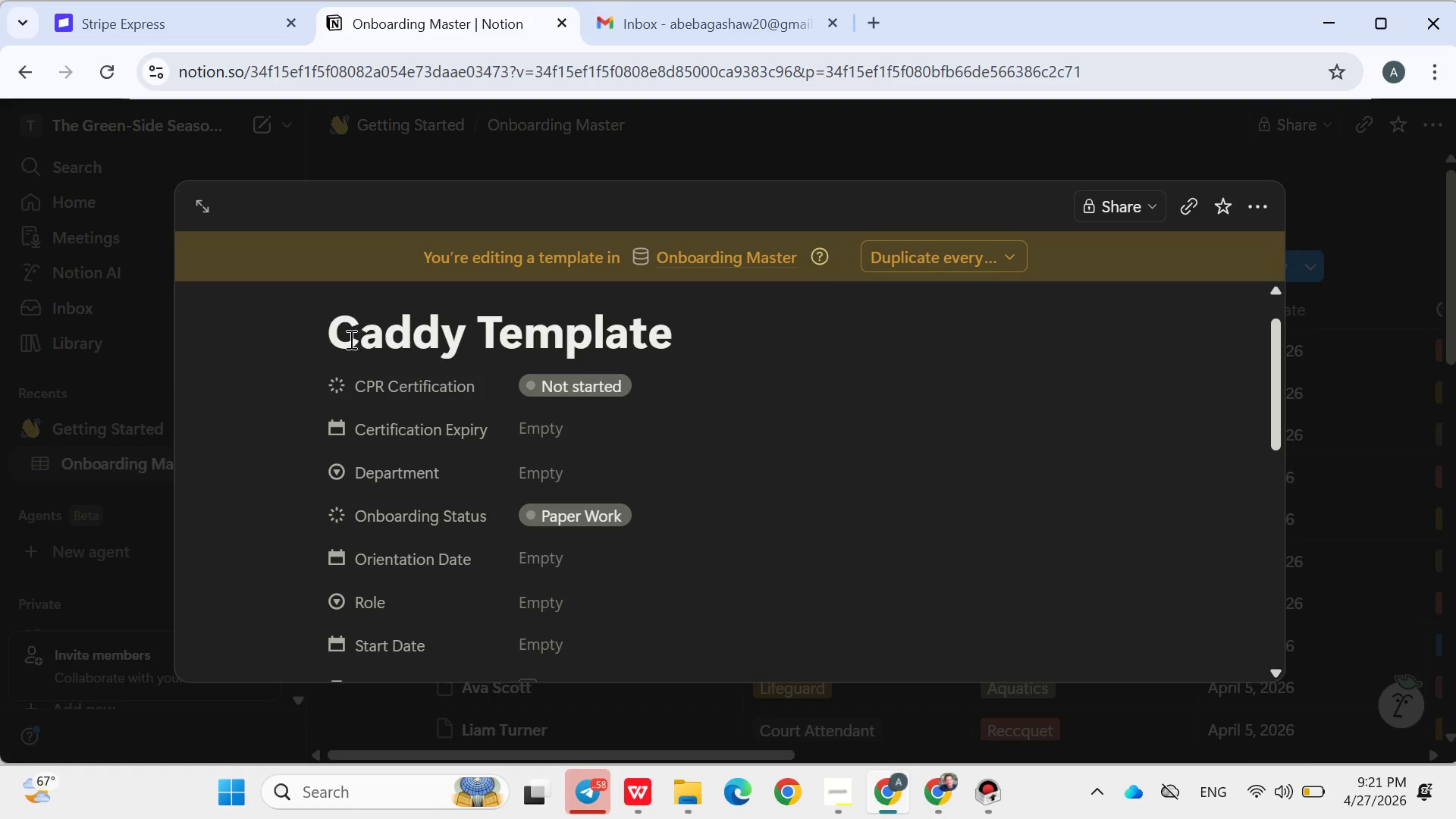 
left_click([333, 339])
 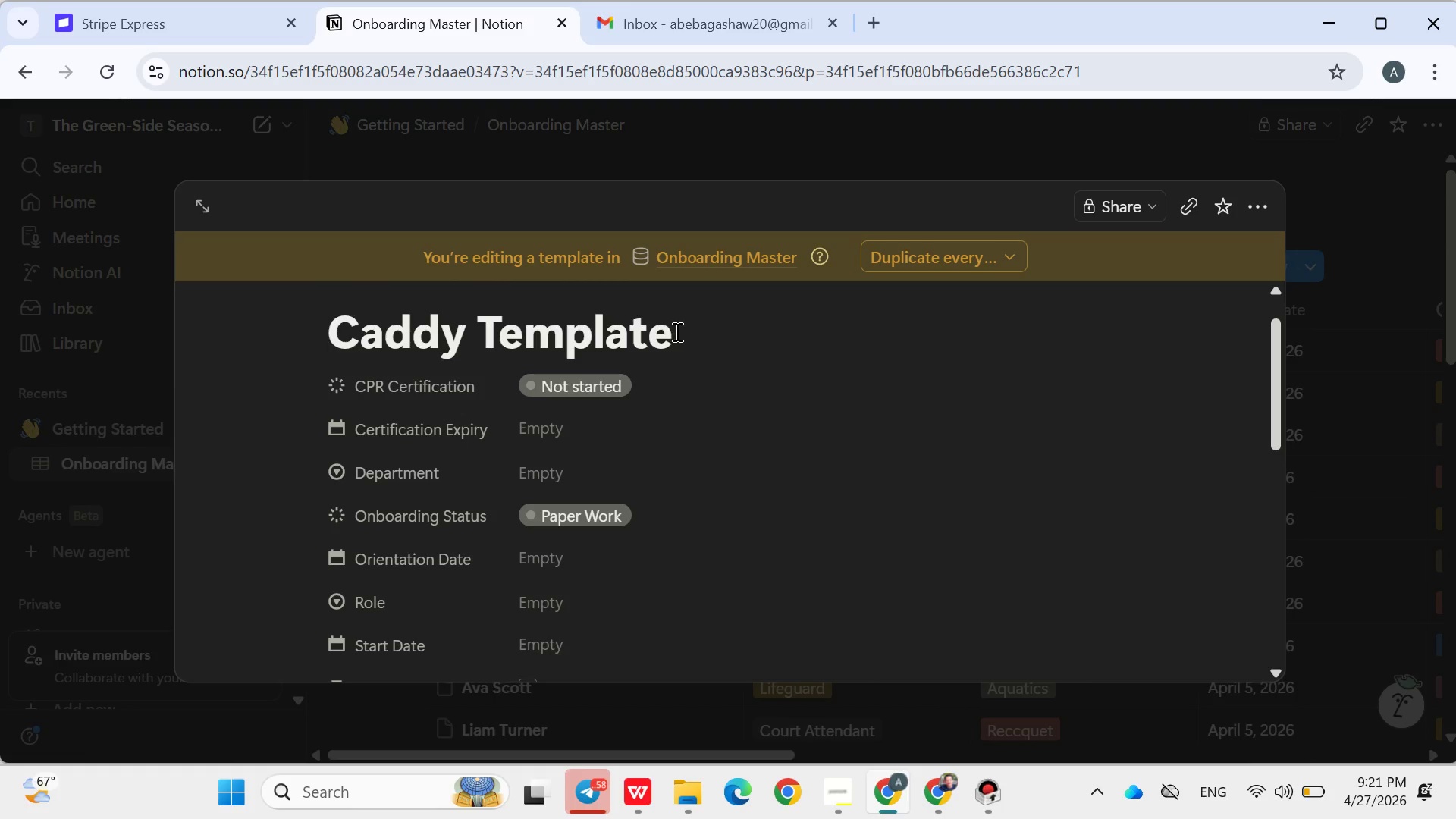 
left_click([686, 331])
 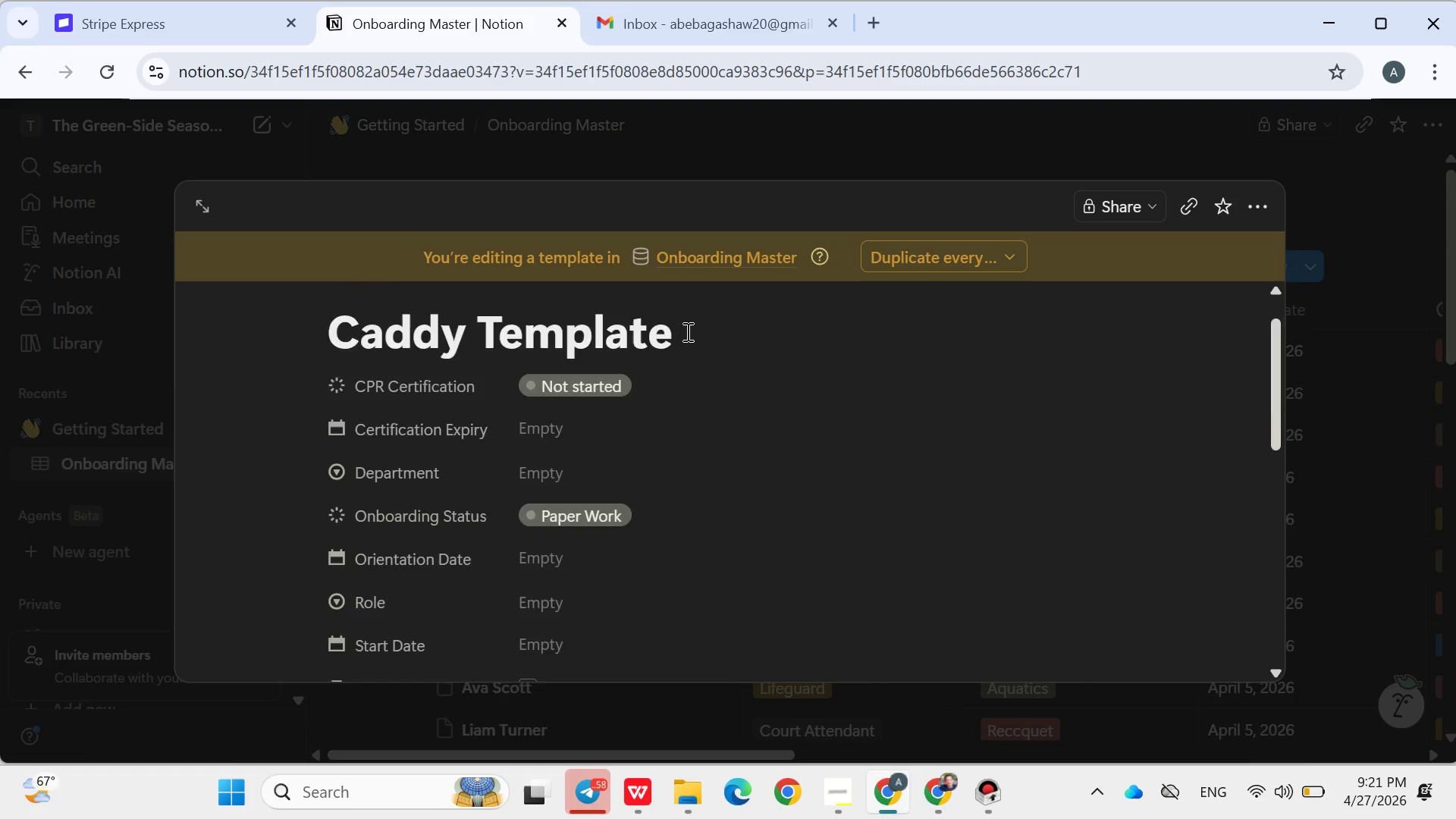 
key(Enter)
 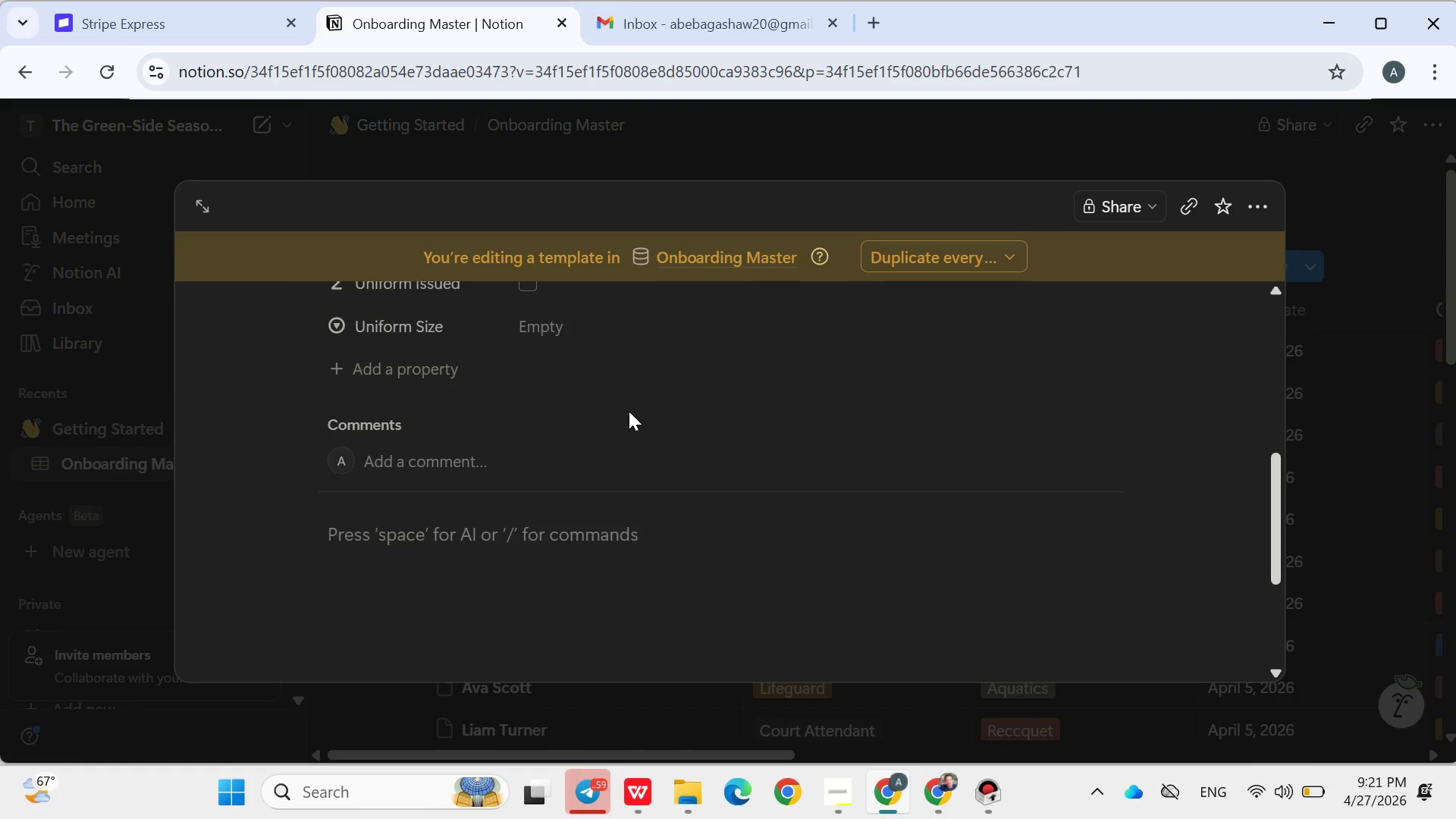 
wait(43.97)
 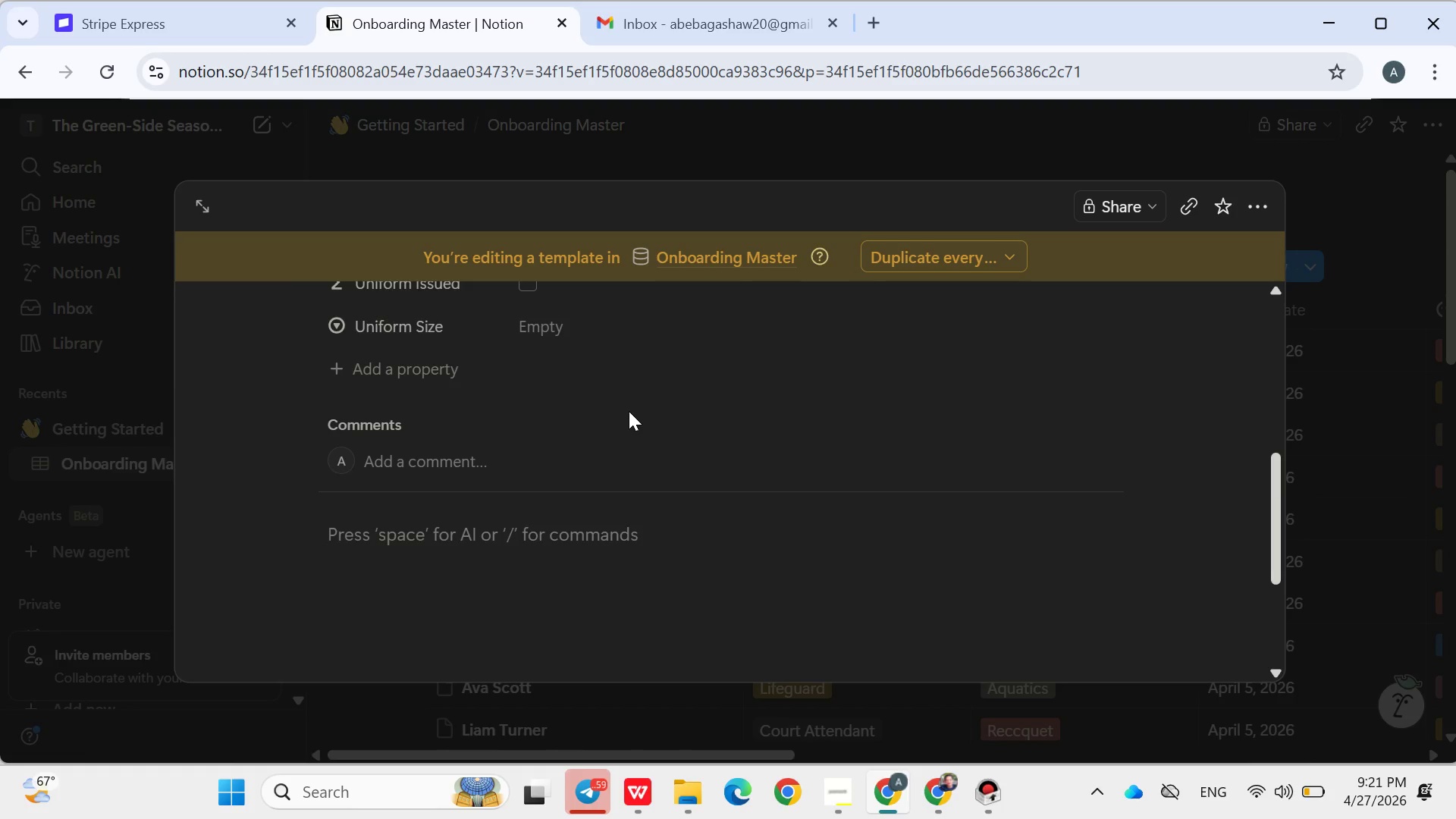 
left_click([592, 793])
 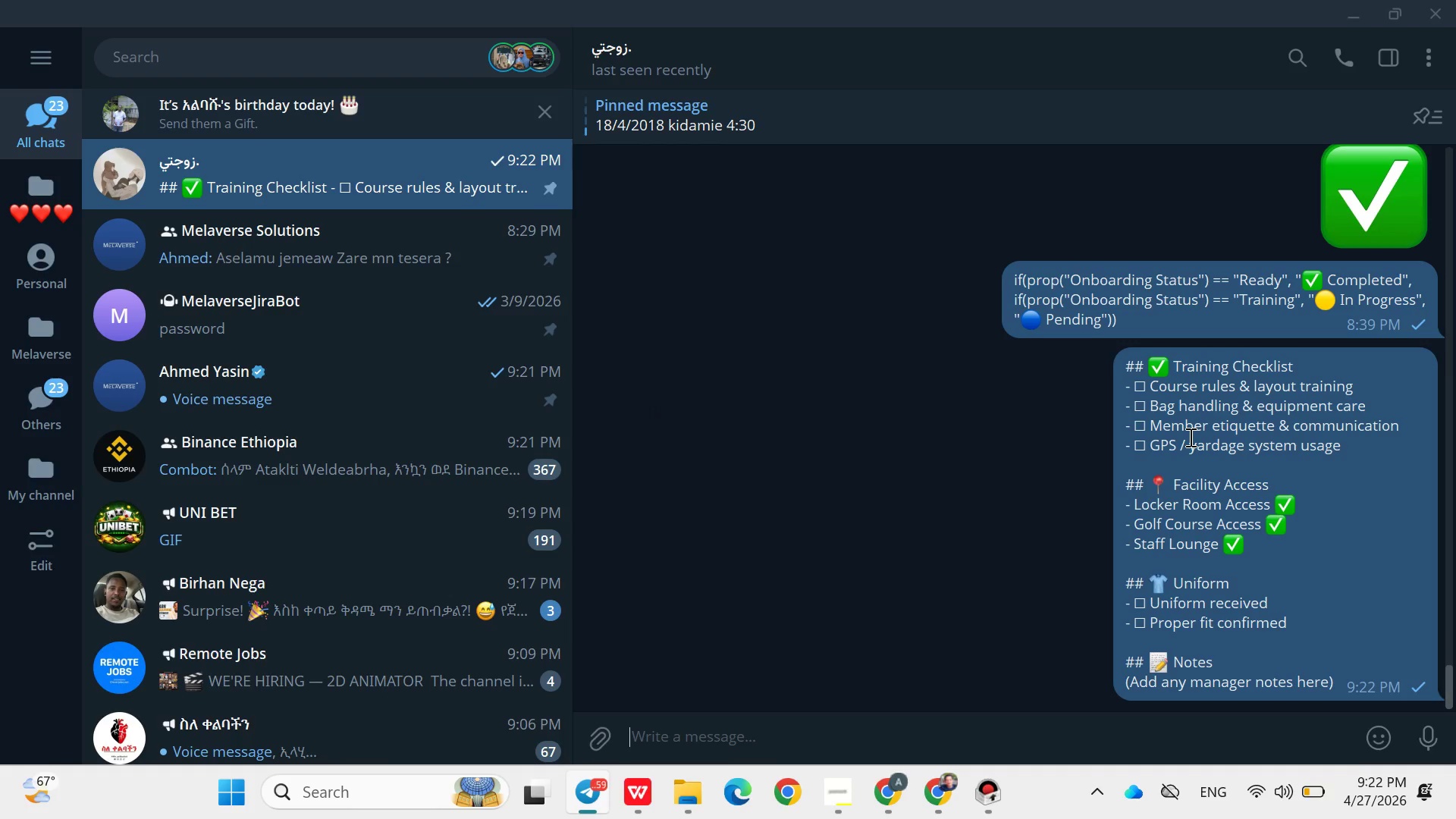 
right_click([1189, 437])
 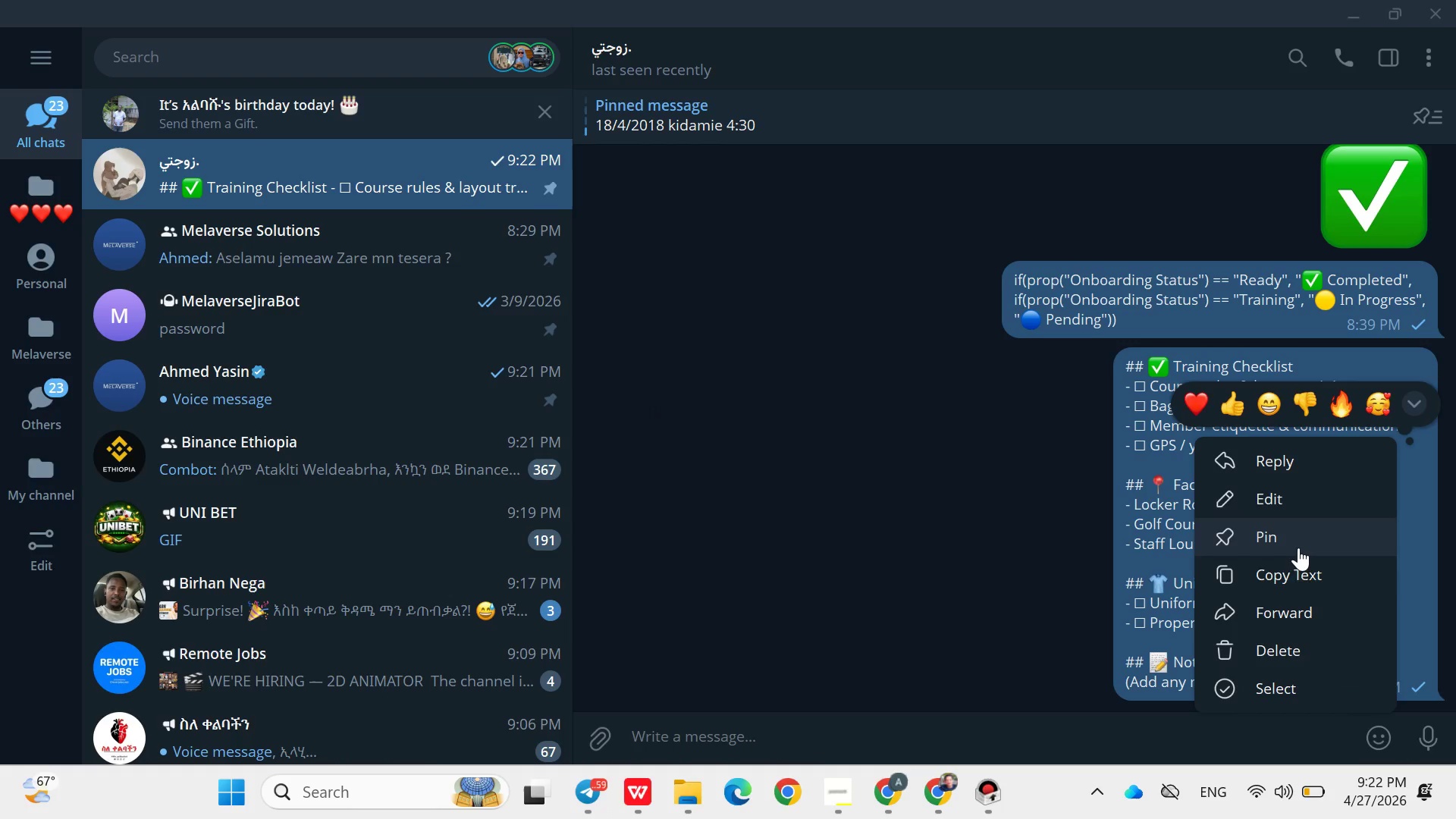 
left_click([1298, 566])
 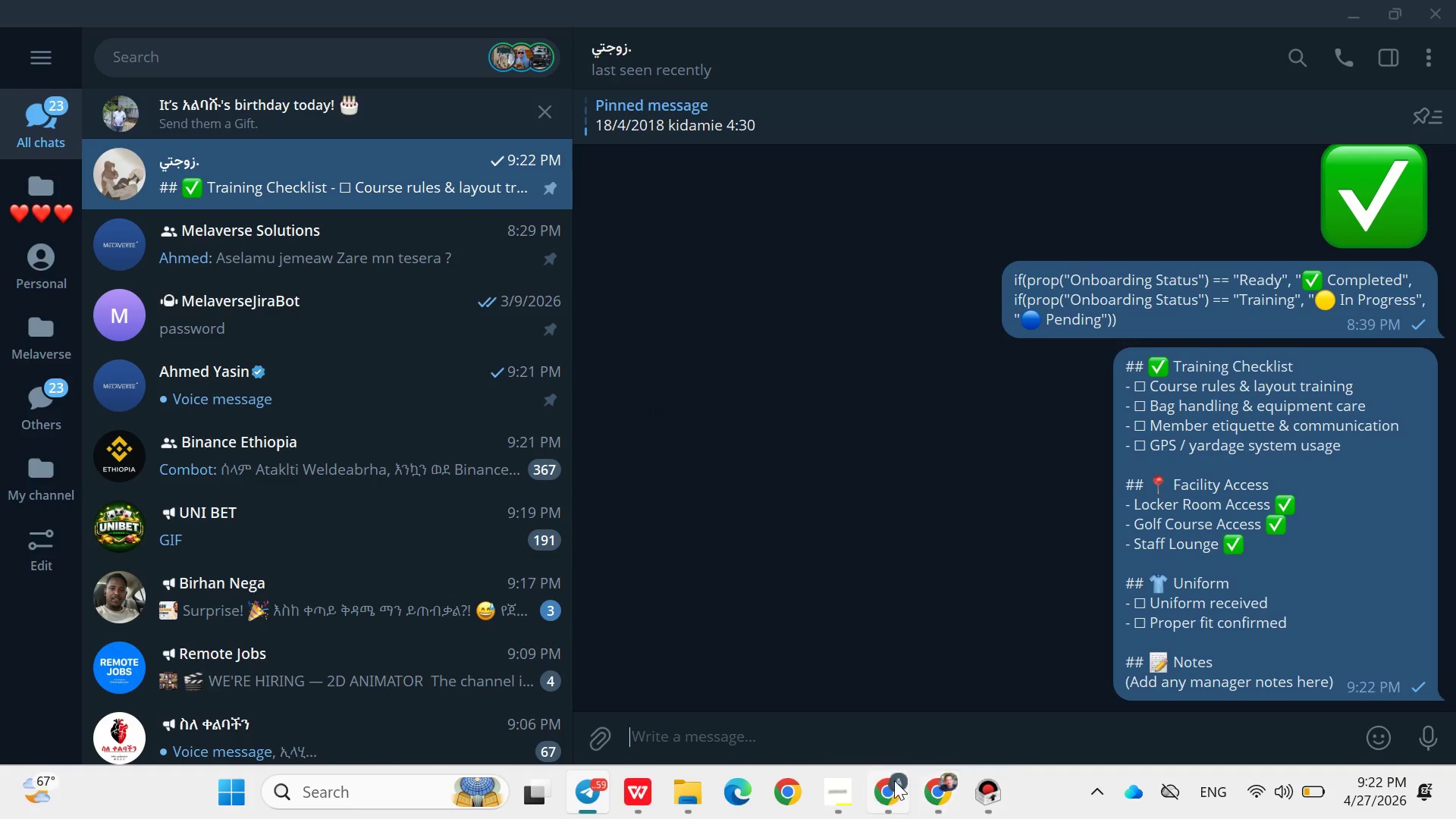 
left_click([893, 780])
 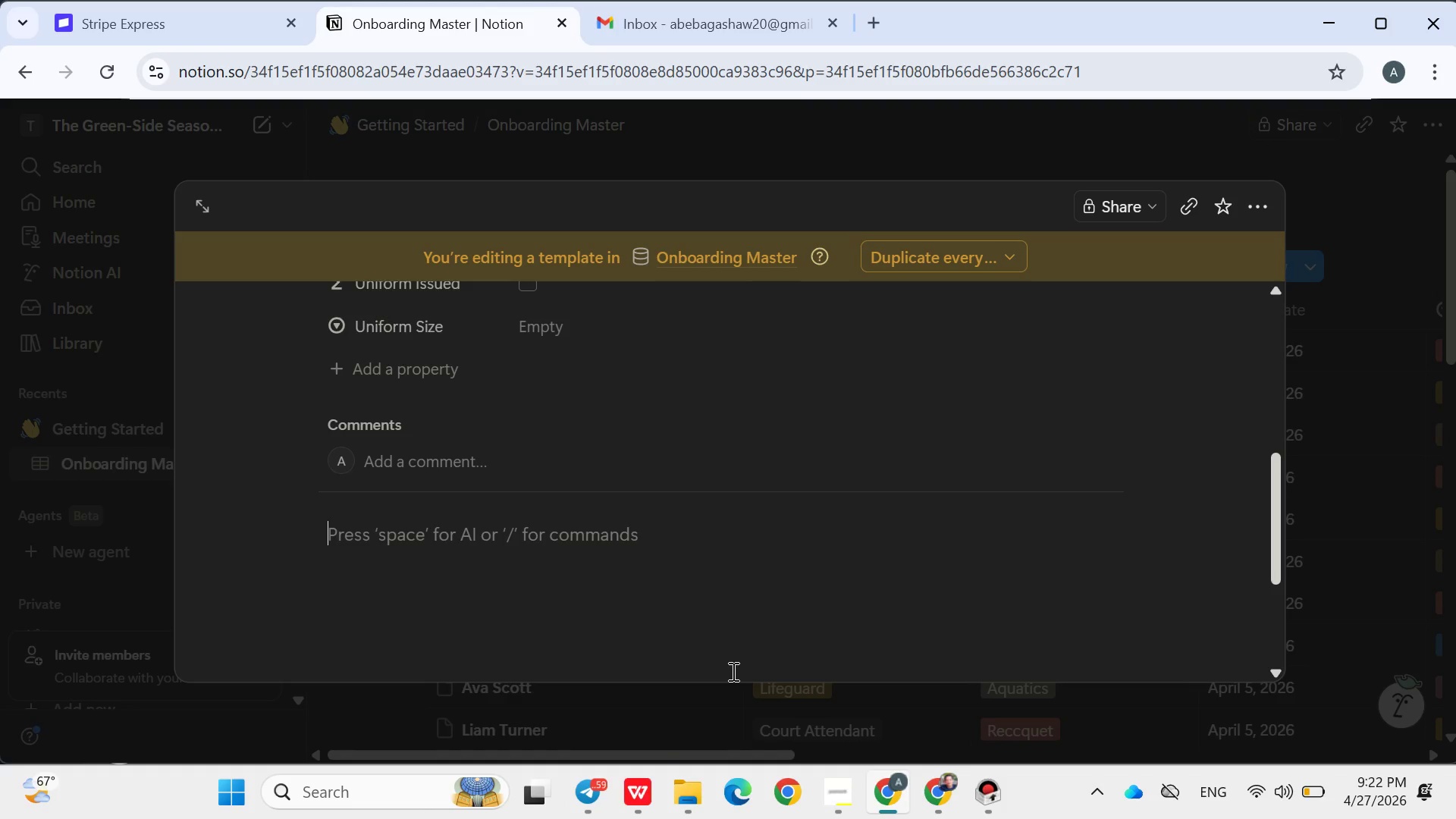 
key(Control+V)
 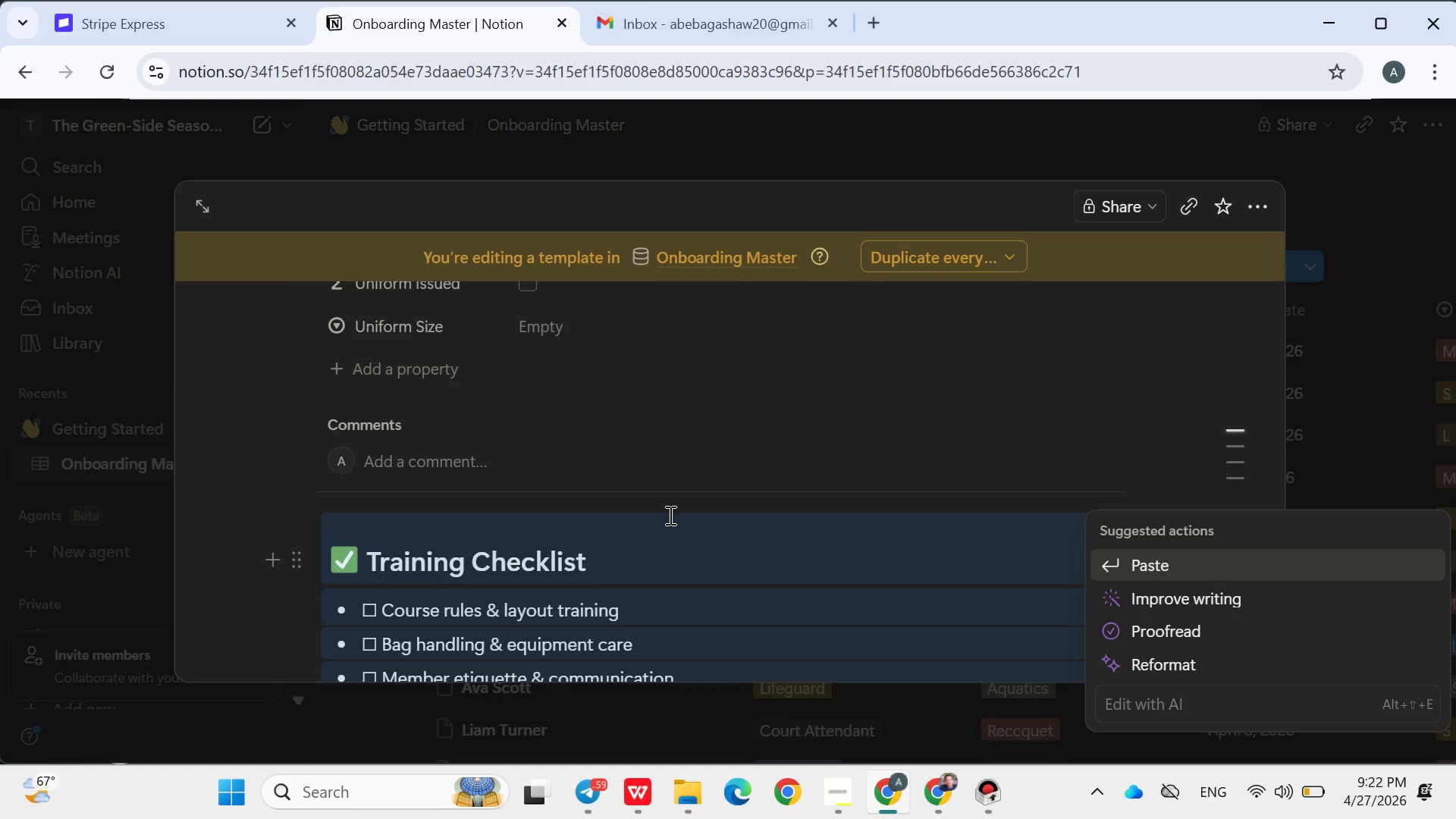 
left_click([541, 471])
 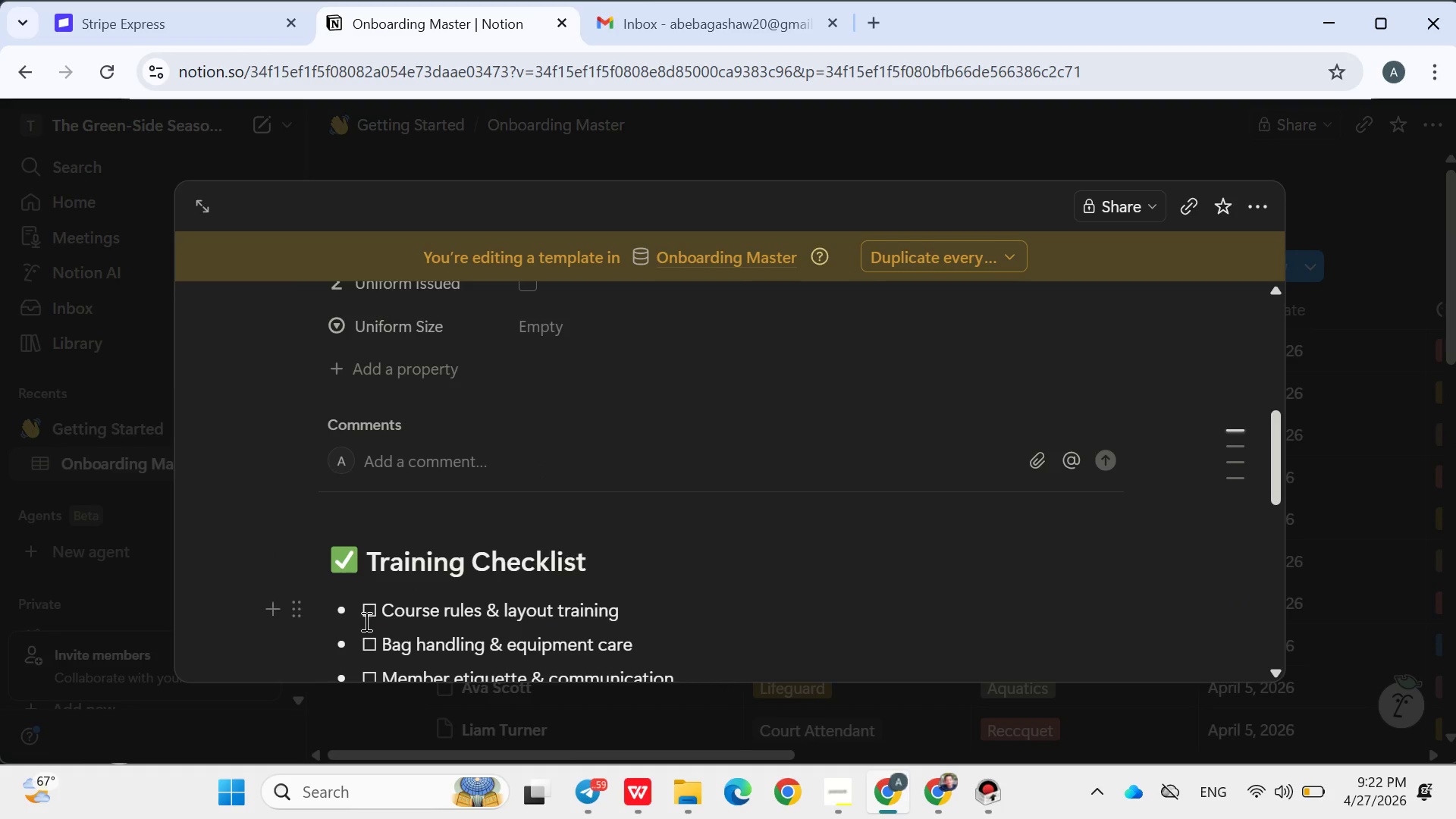 
left_click([365, 621])
 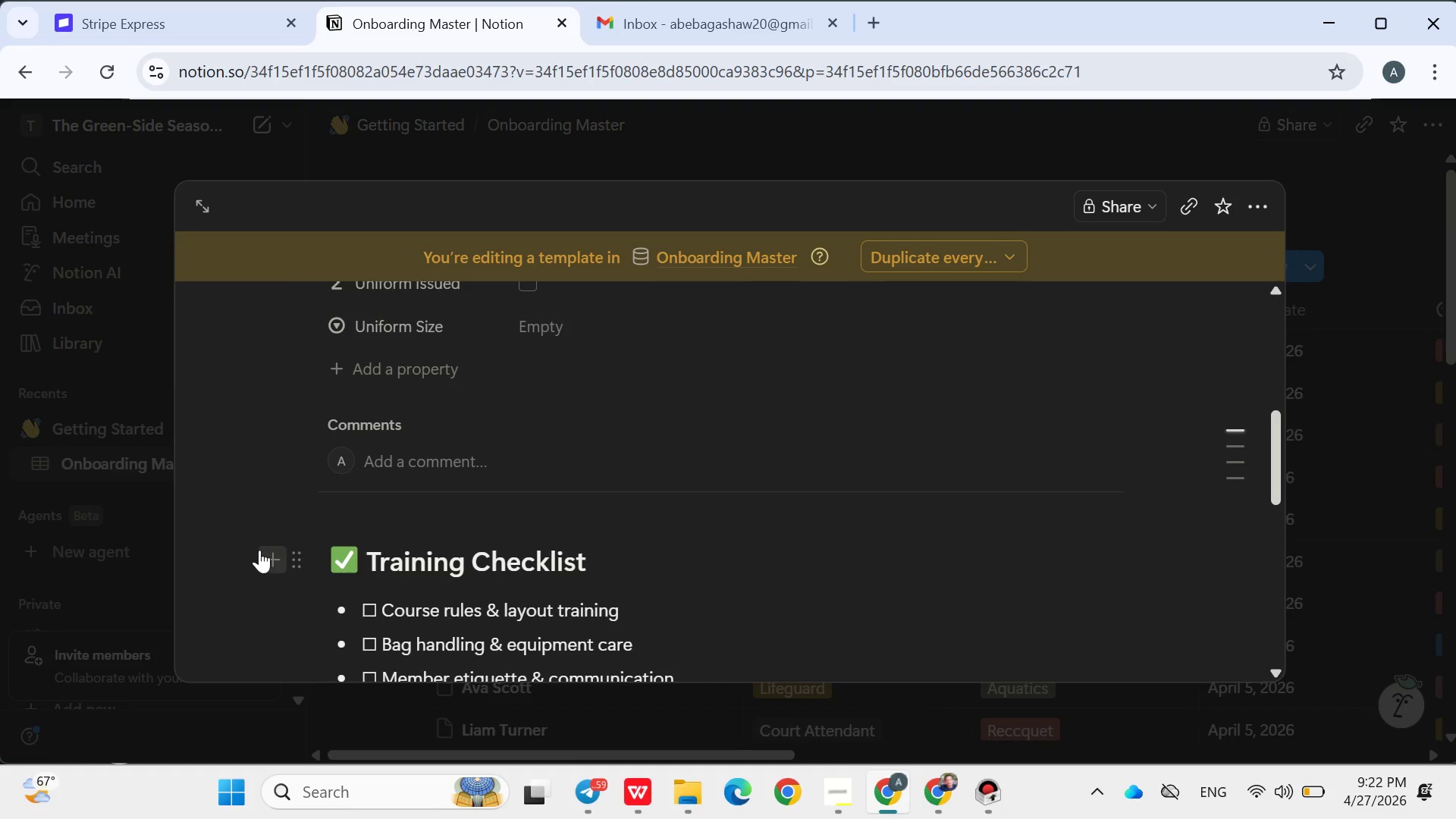 
left_click([259, 550])
 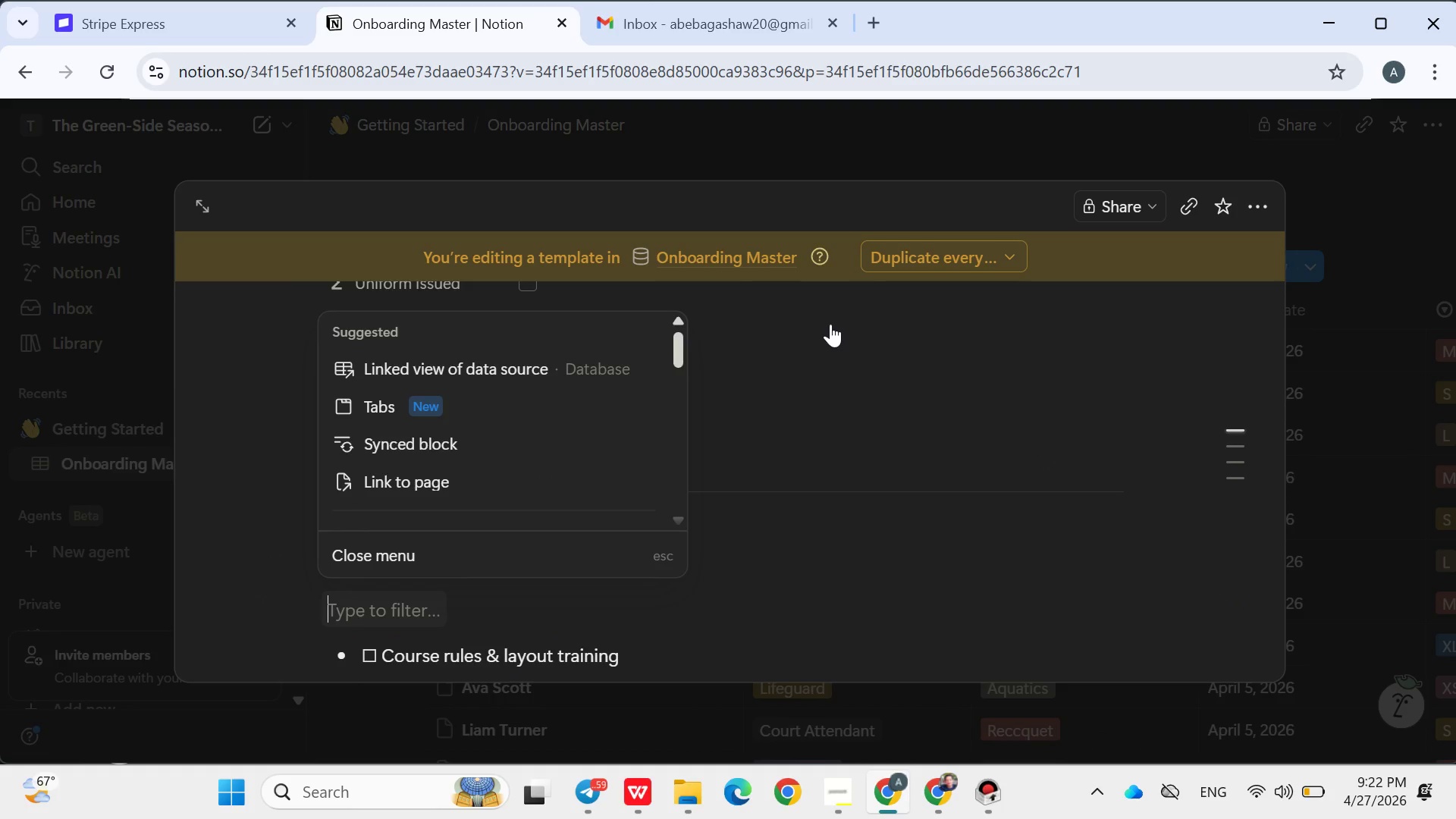 
left_click([849, 372])
 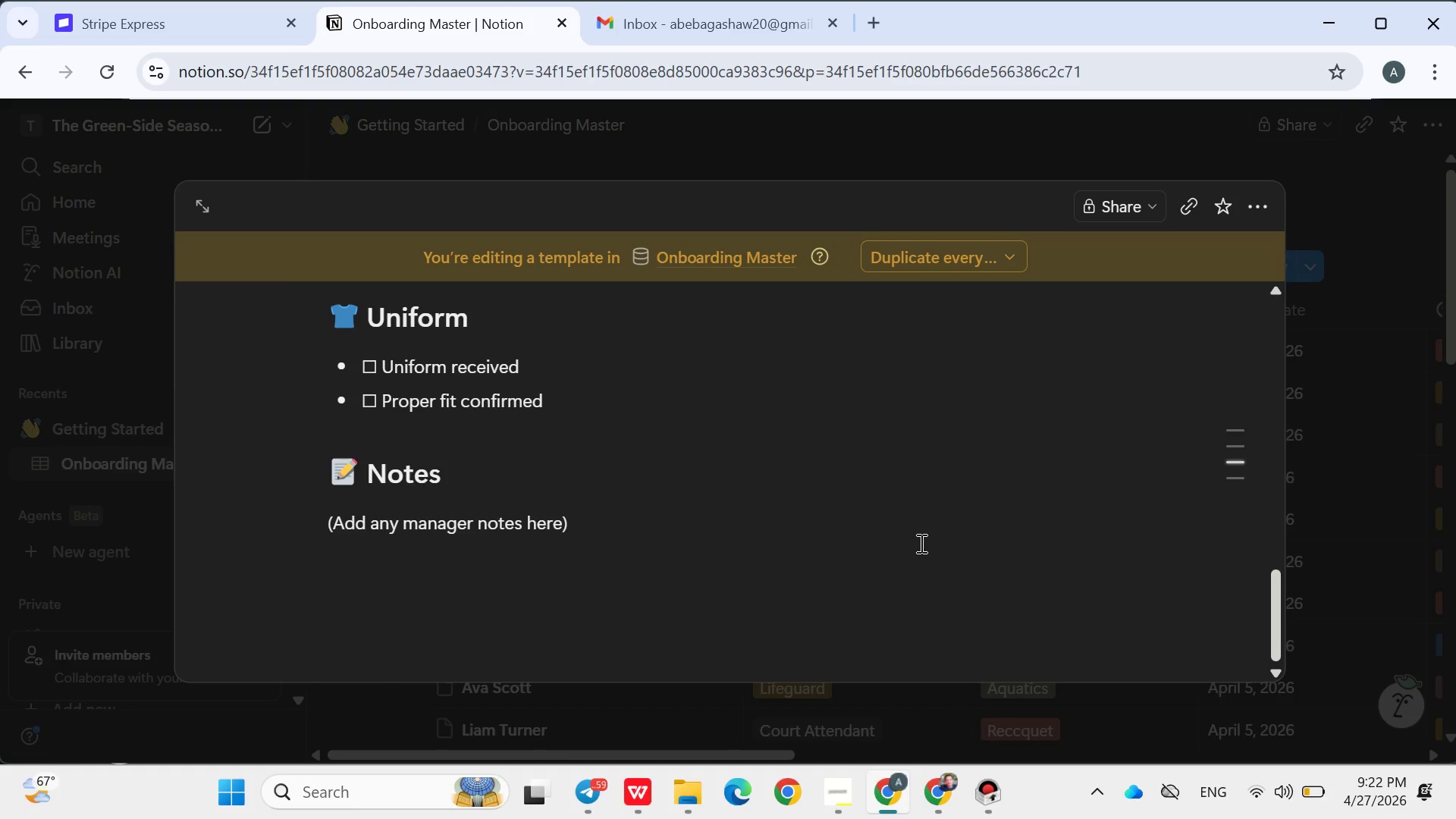 
wait(13.0)
 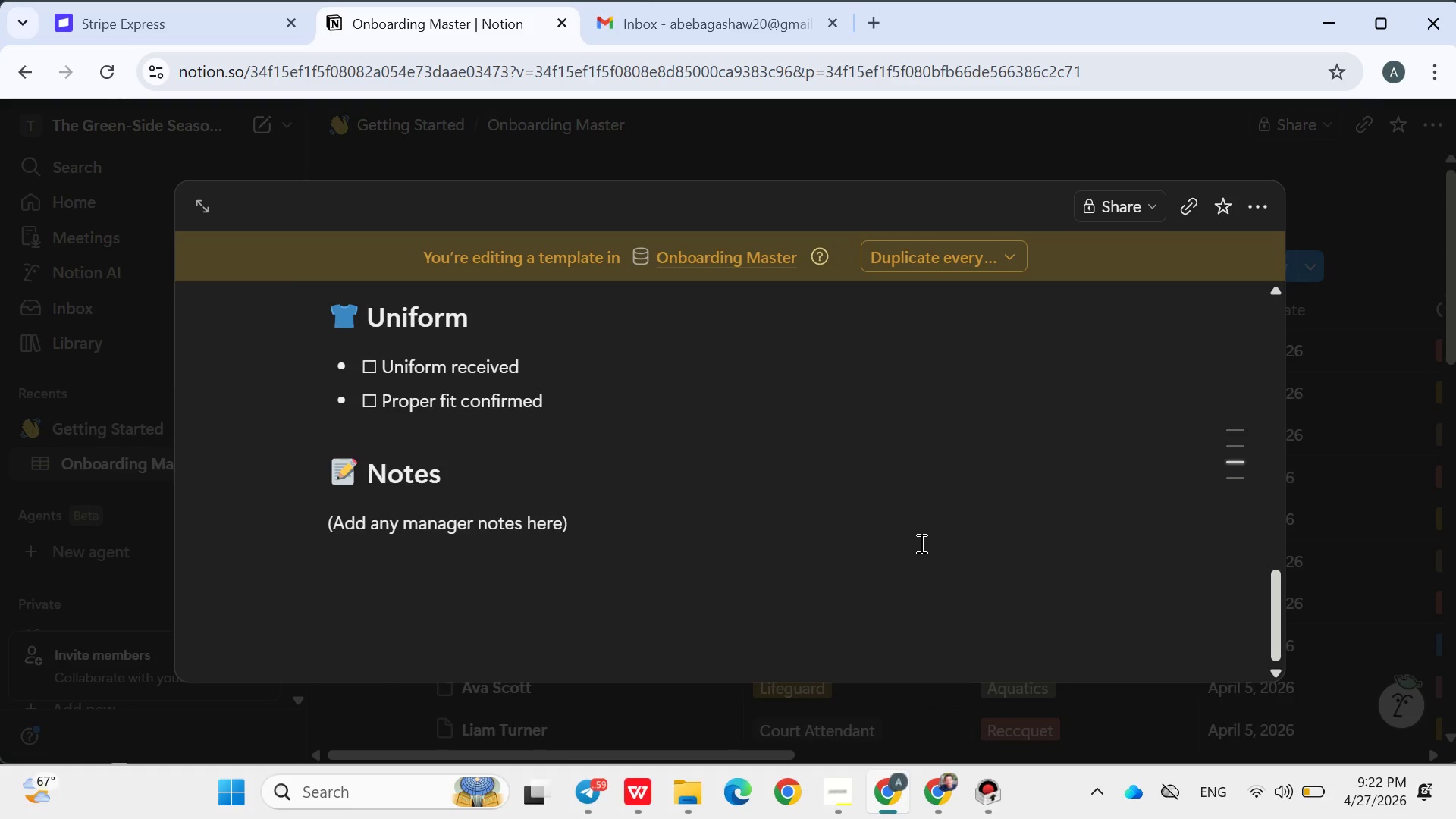 
left_click_drag(start_coordinate=[322, 462], to_coordinate=[611, 529])
 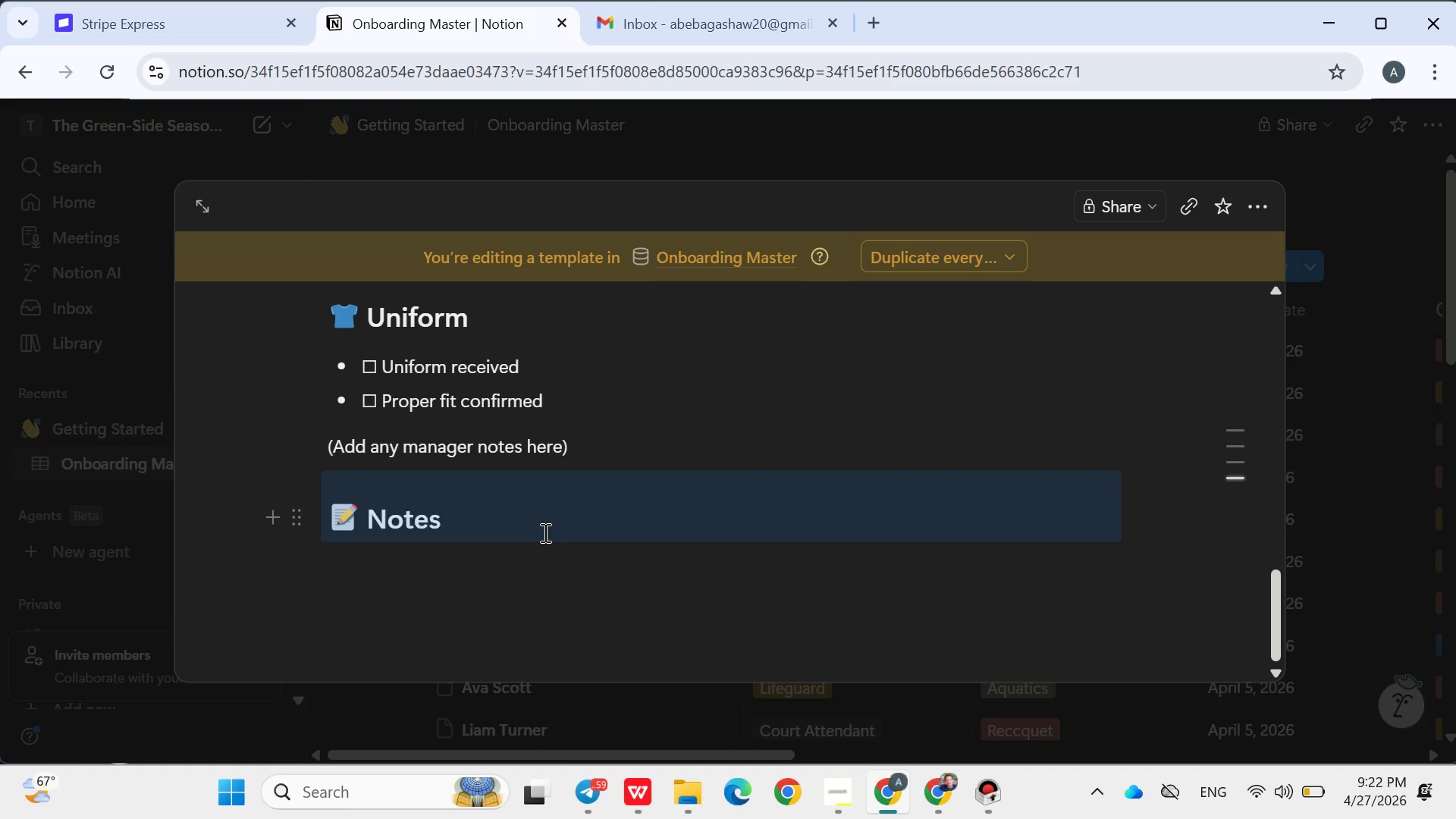 
key(Control+Z)
 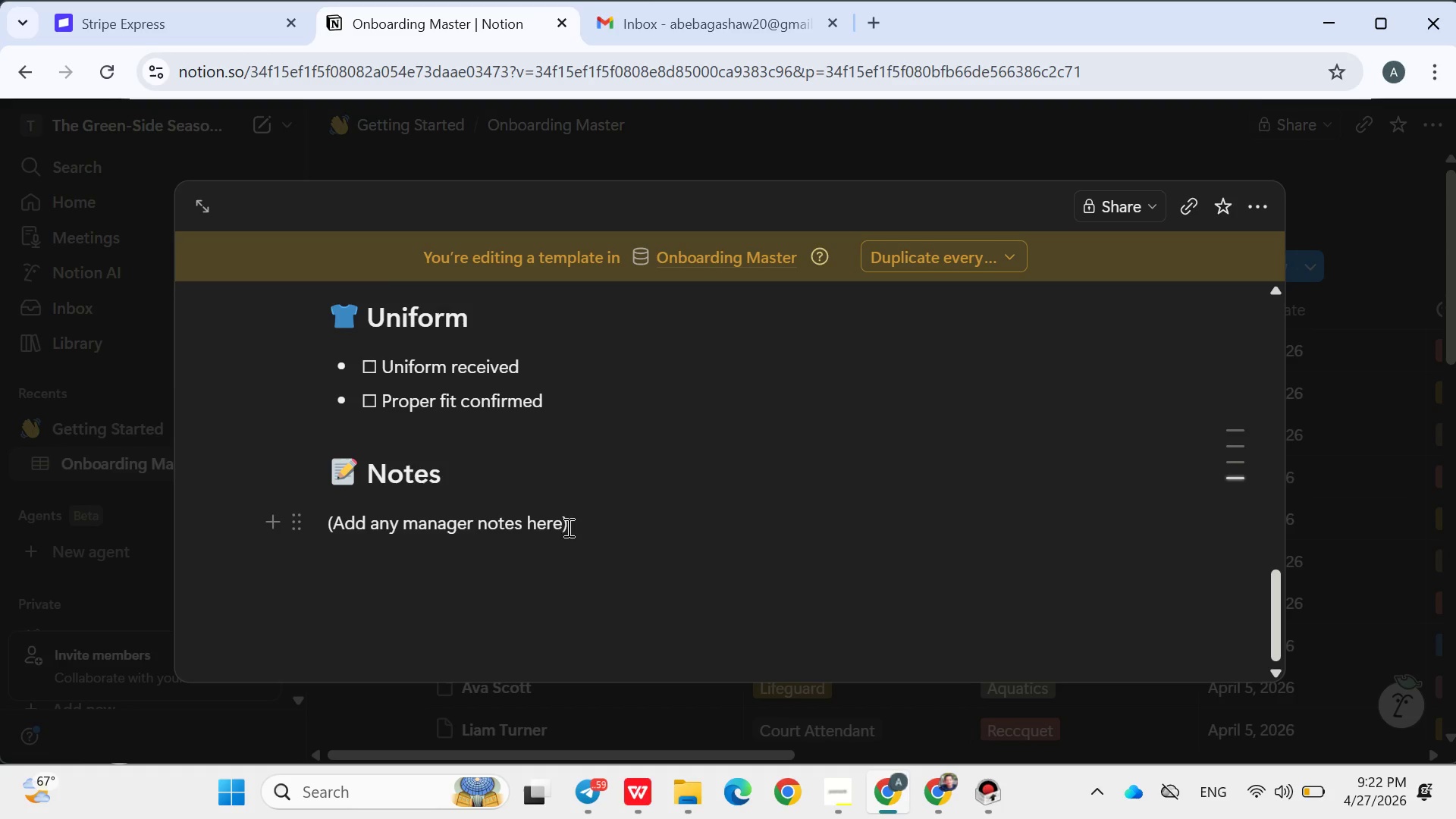 
left_click([569, 526])
 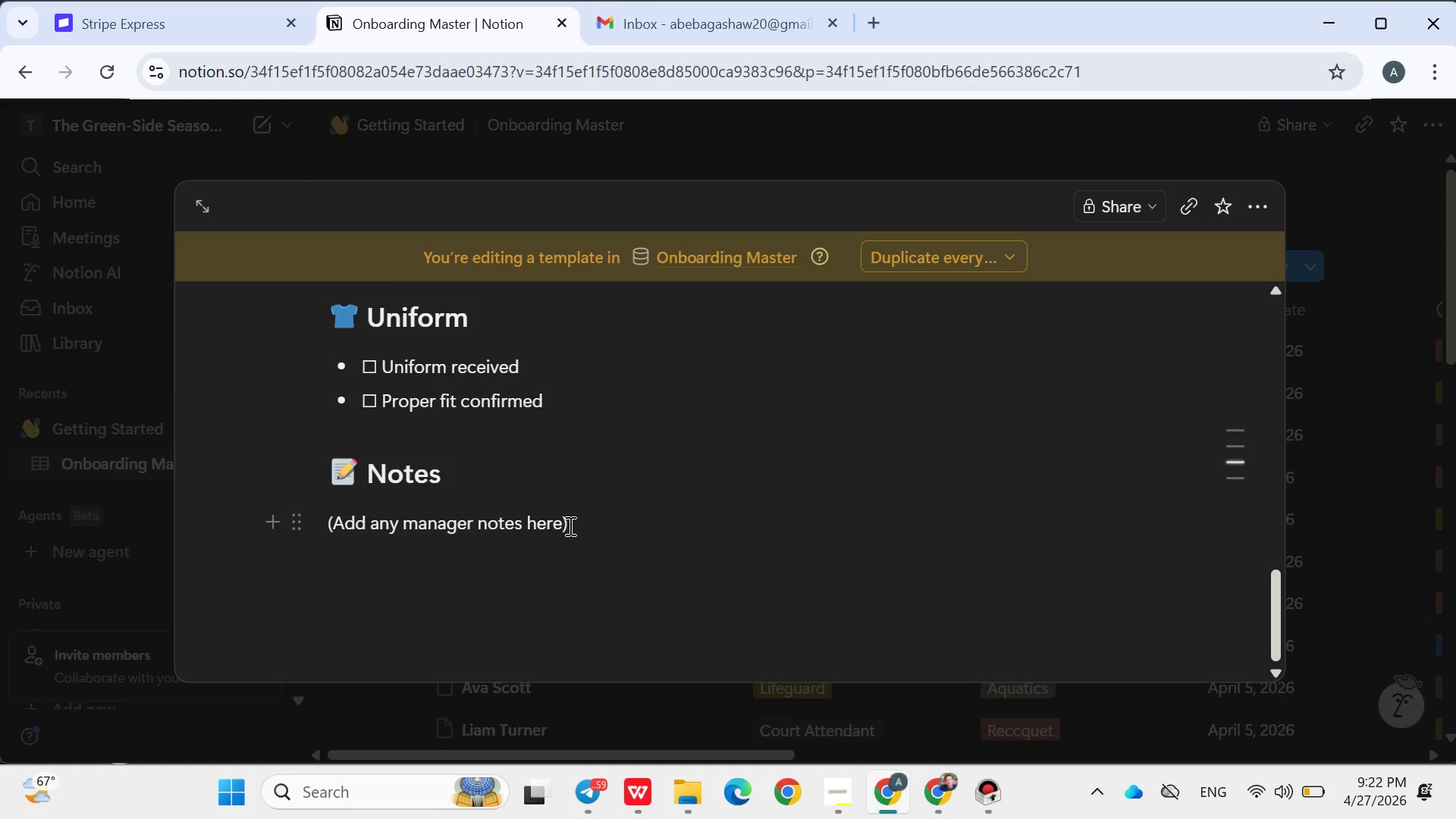 
left_click_drag(start_coordinate=[569, 526], to_coordinate=[325, 479])
 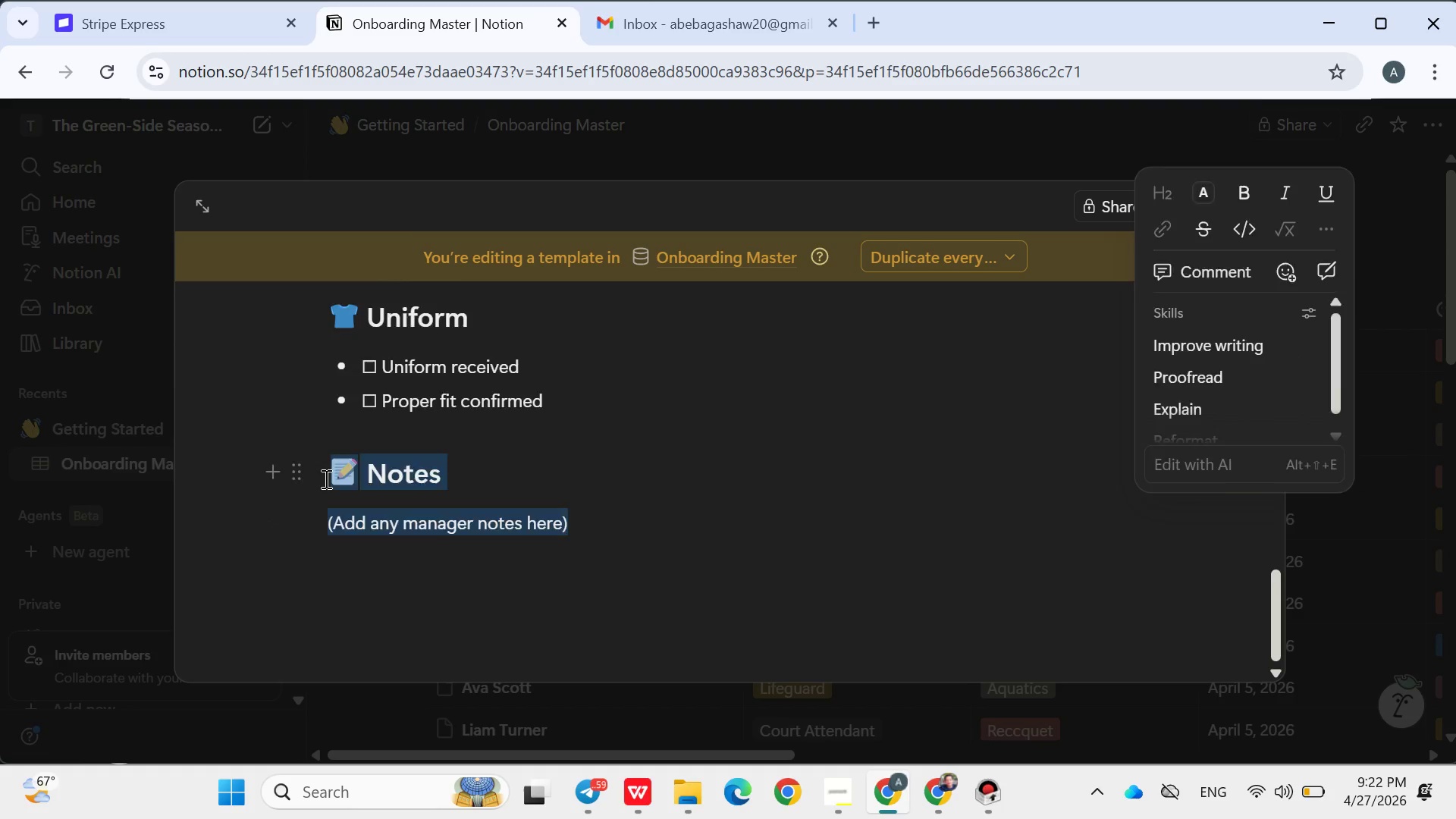 
key(Backspace)
 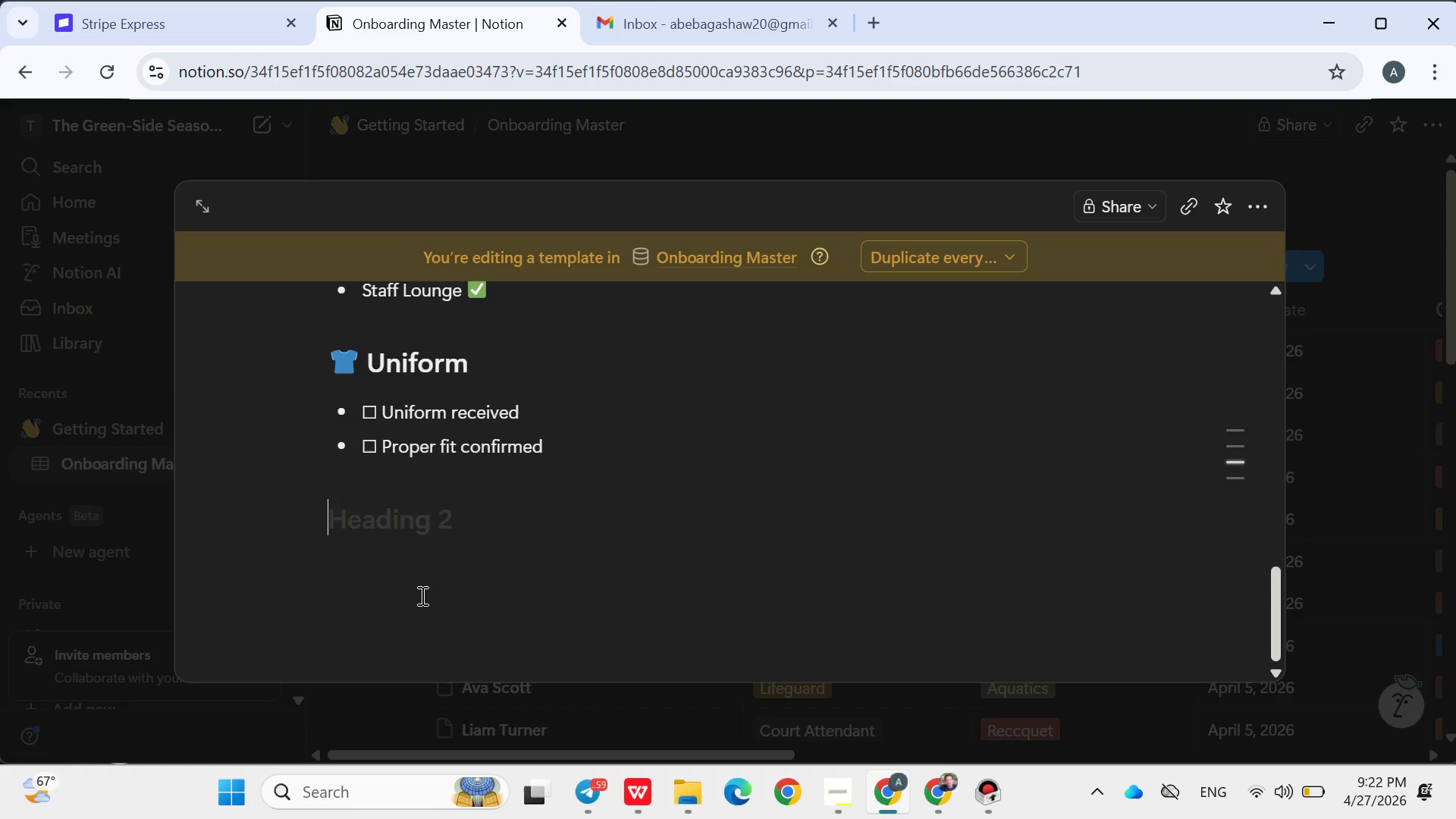 
left_click([422, 597])
 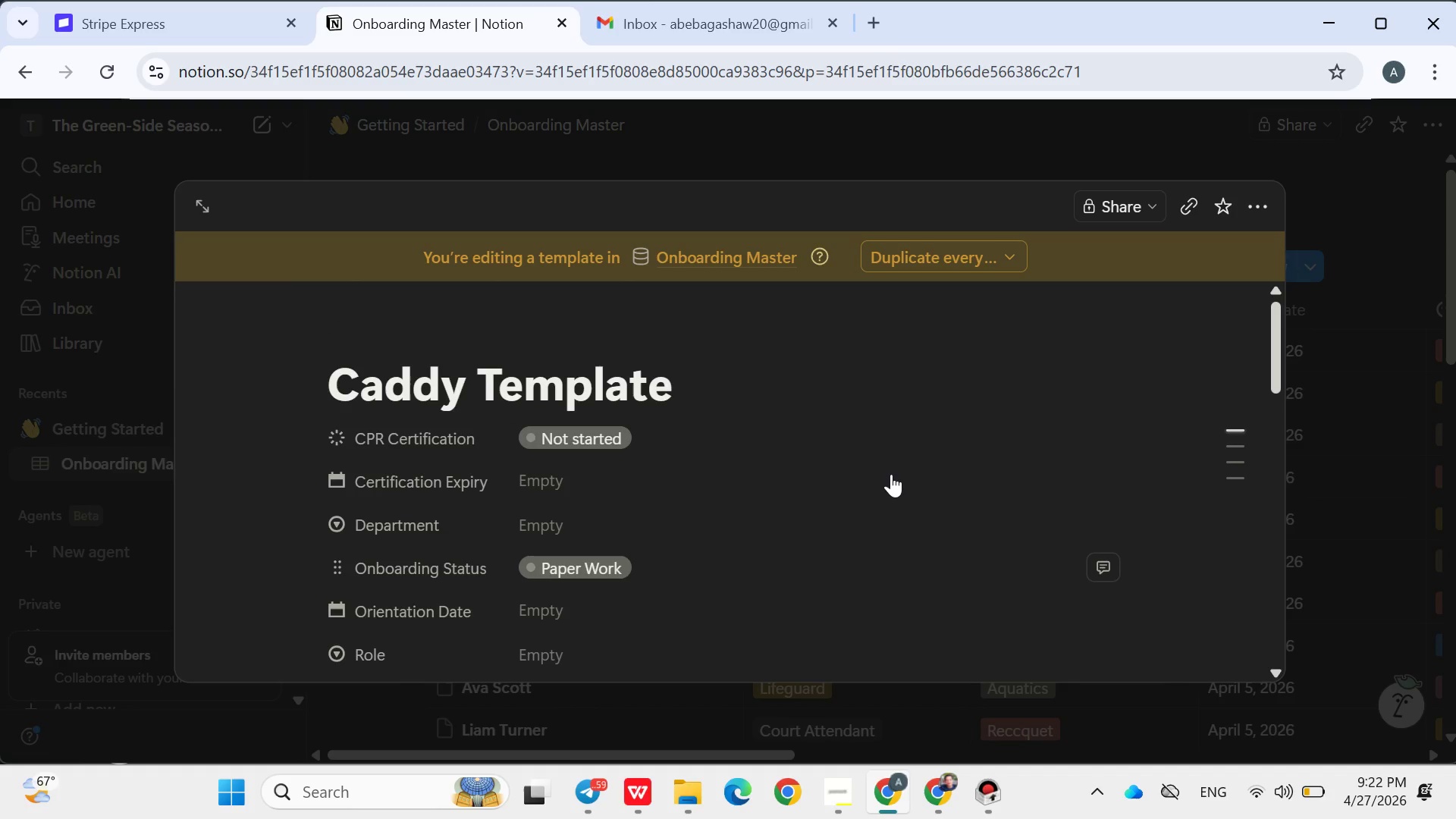 
wait(18.97)
 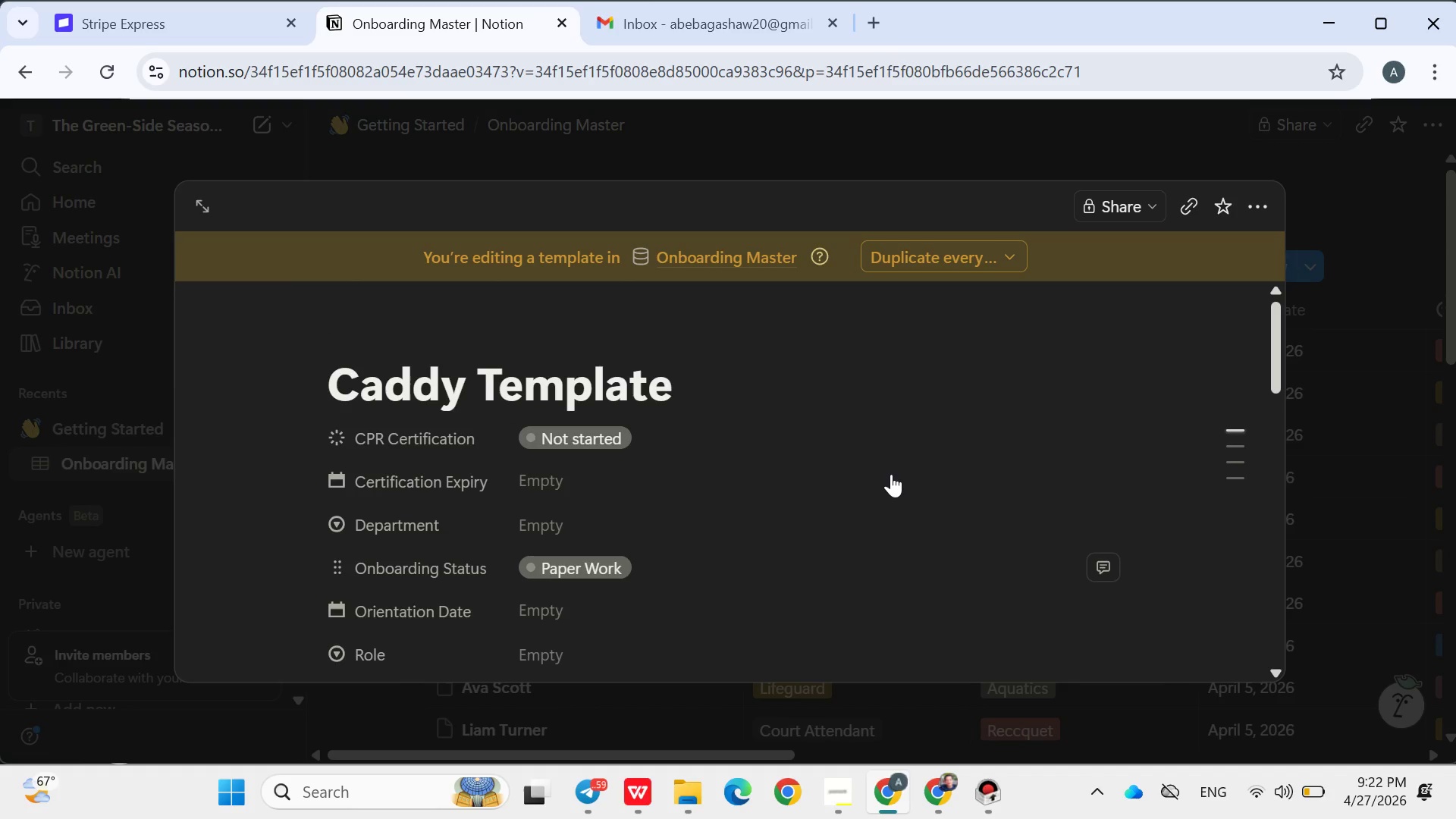 
left_click([529, 453])
 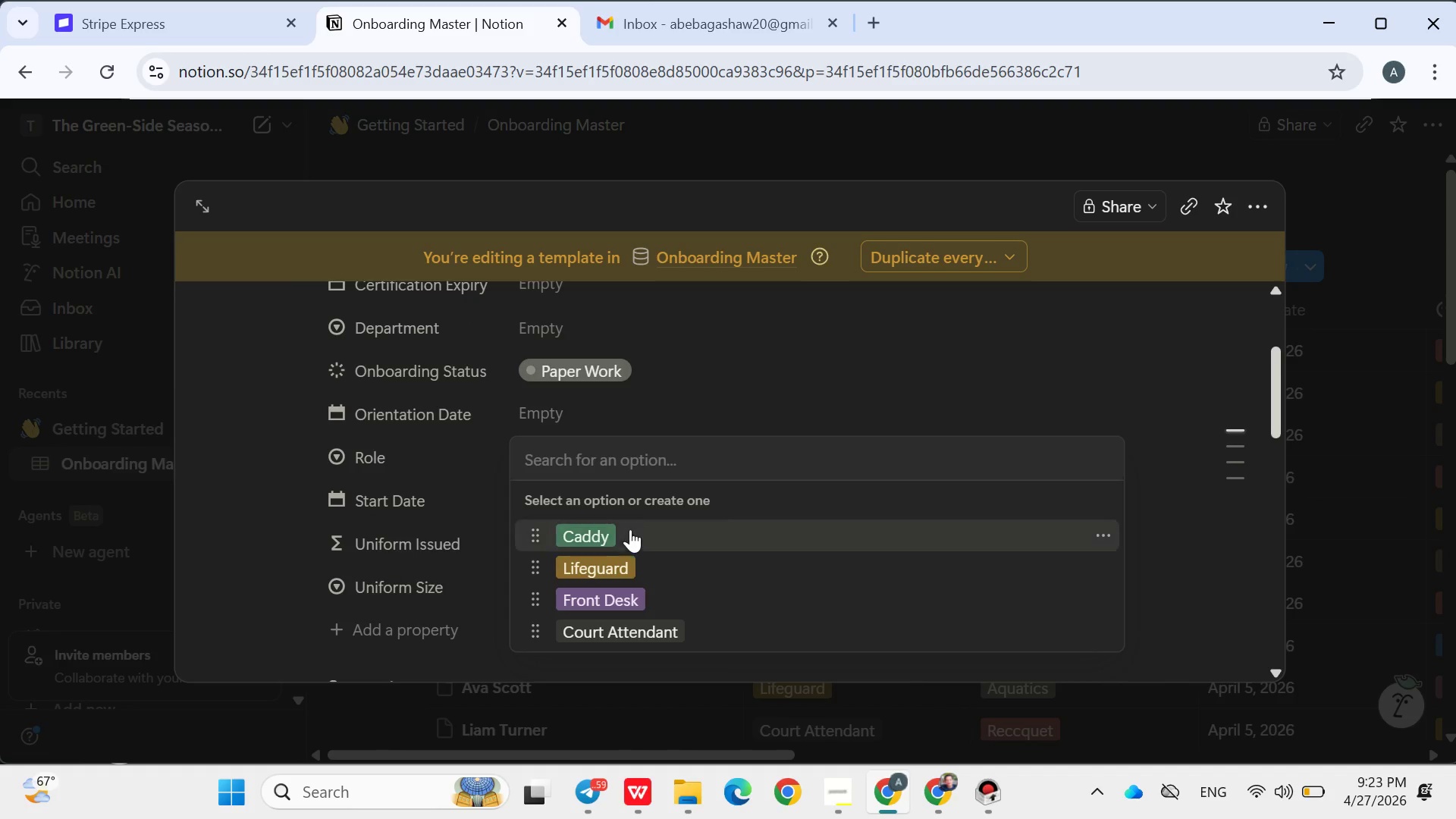 
left_click([630, 529])
 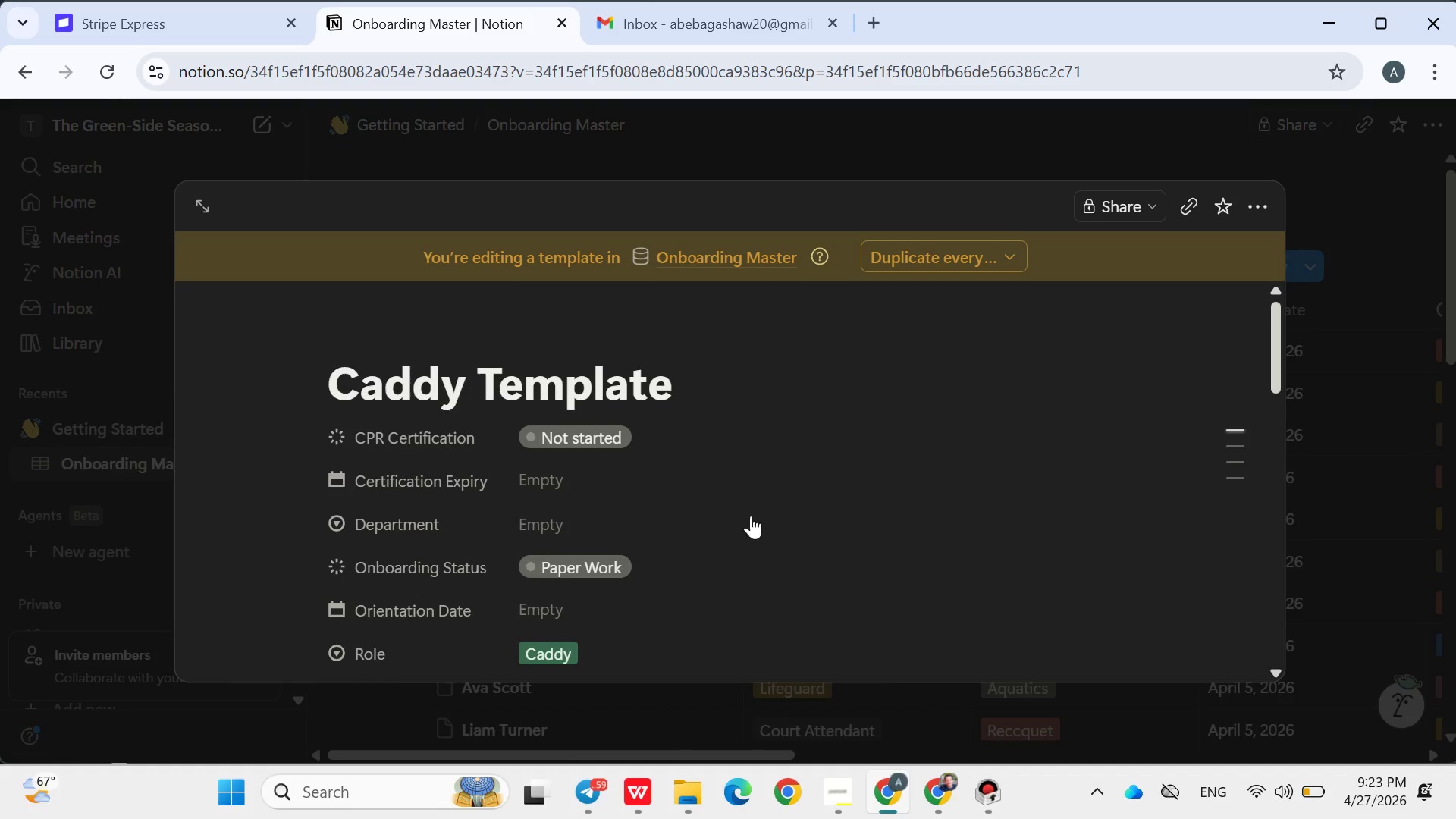 
wait(6.83)
 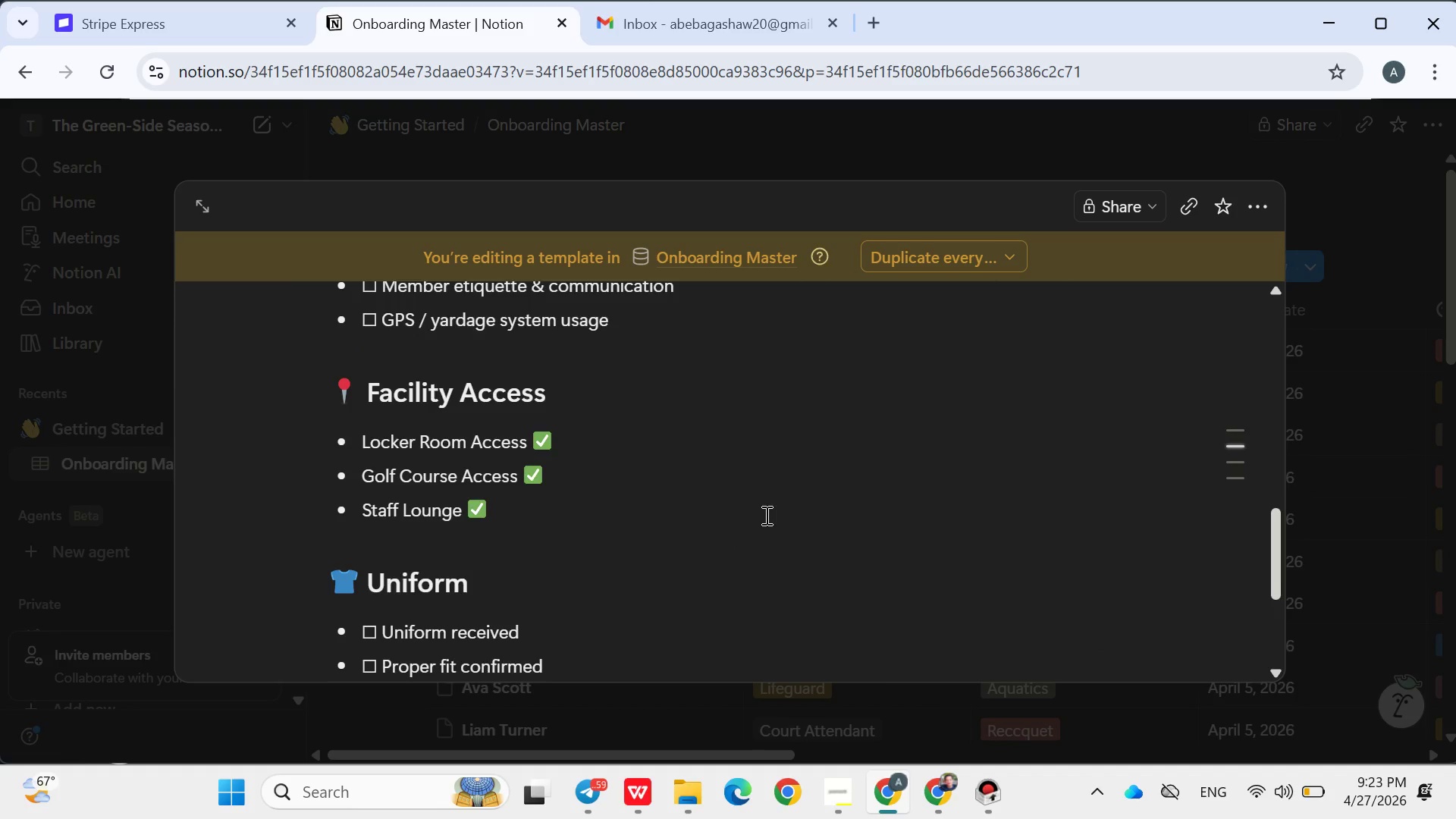 
left_click([555, 476])
 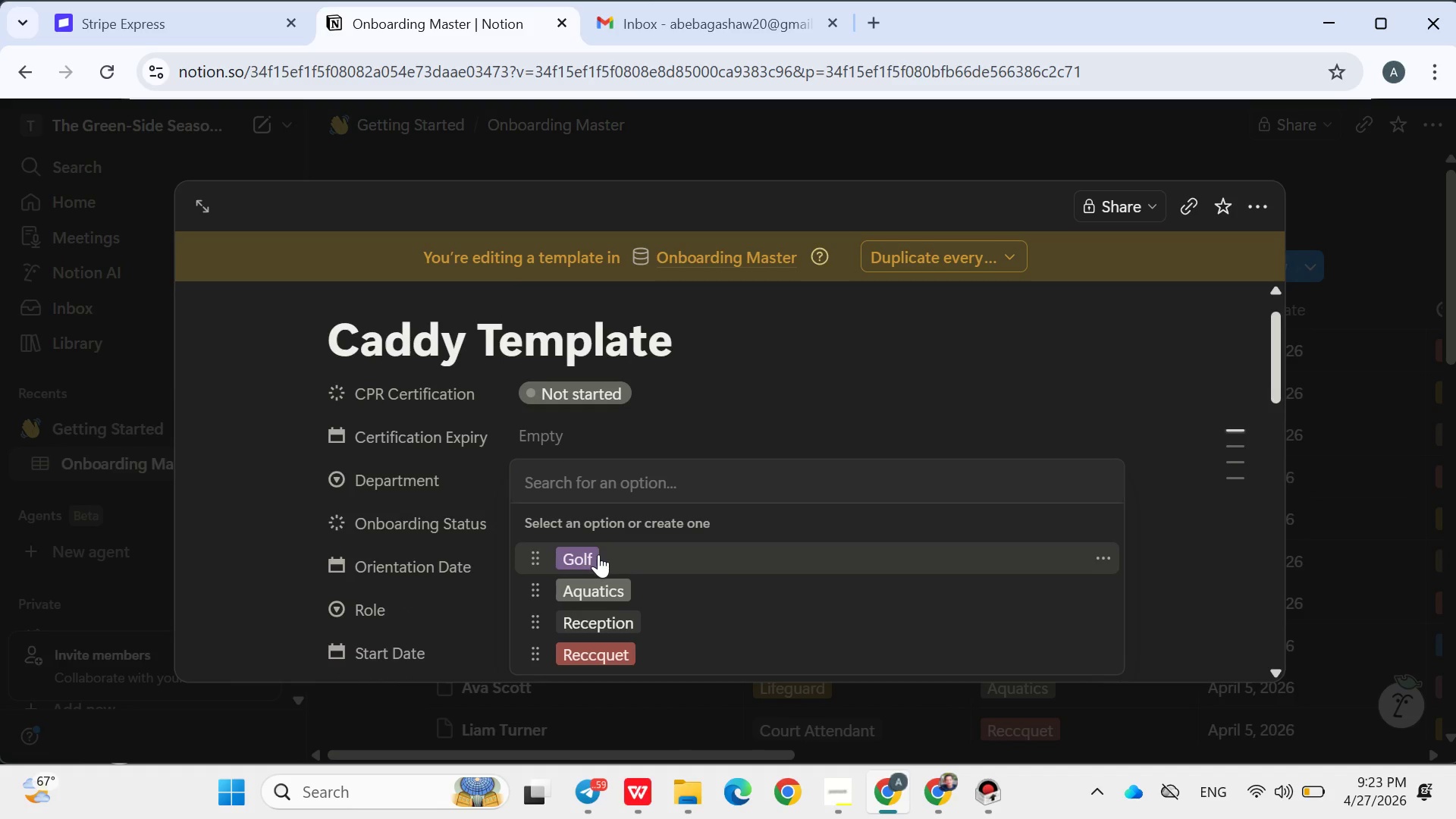 
left_click([598, 554])
 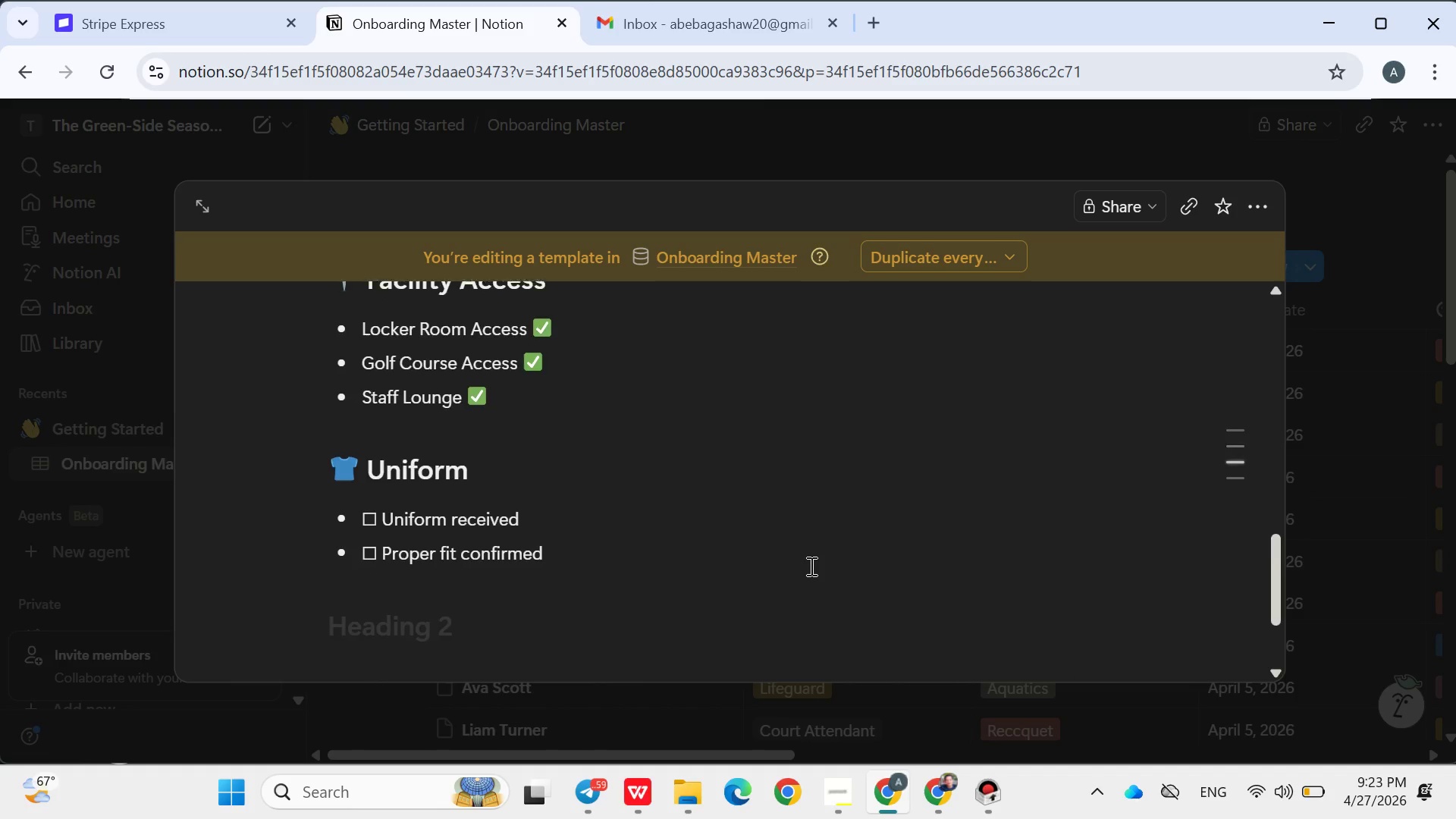 
wait(15.11)
 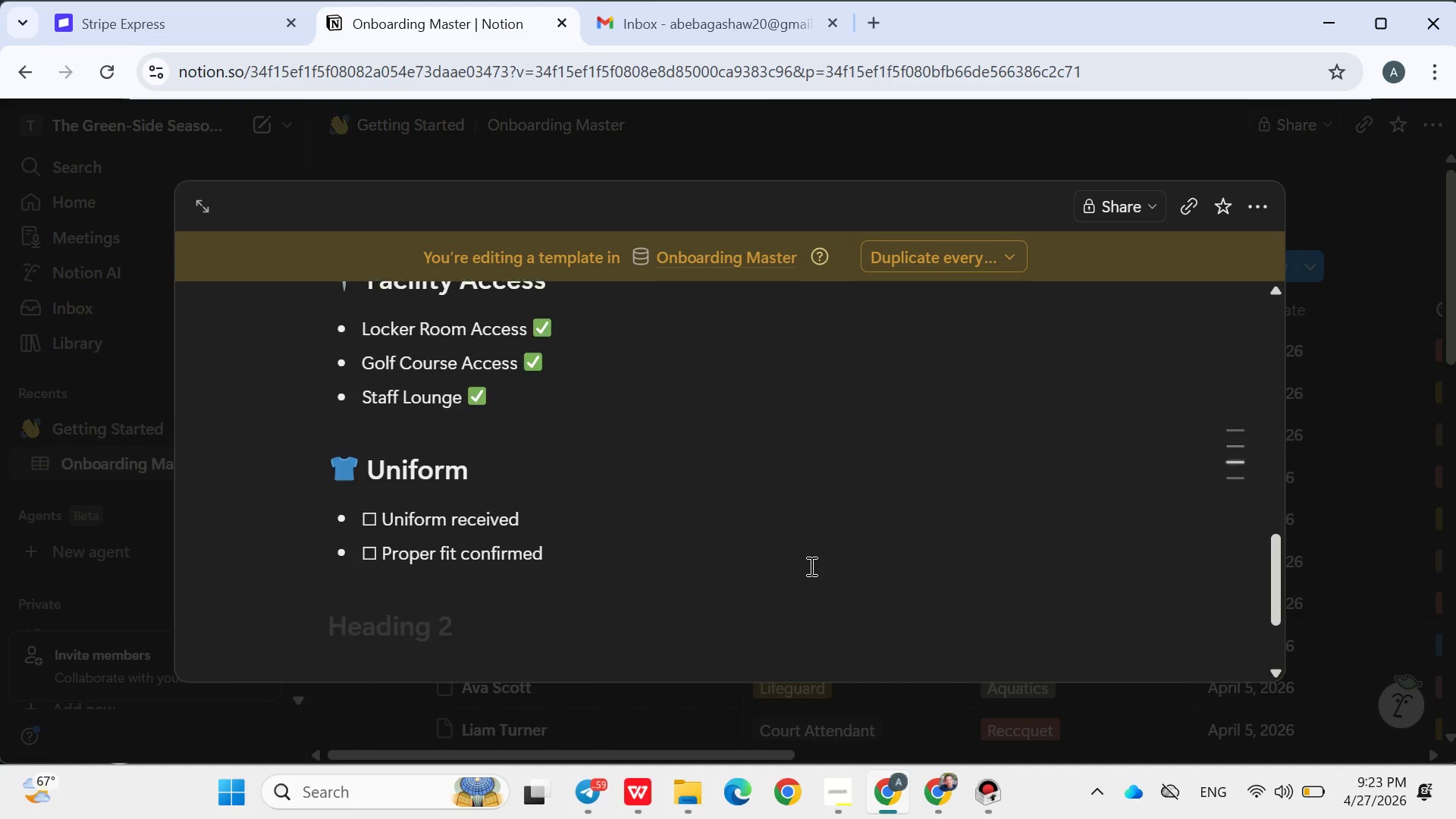 
left_click([1068, 160])
 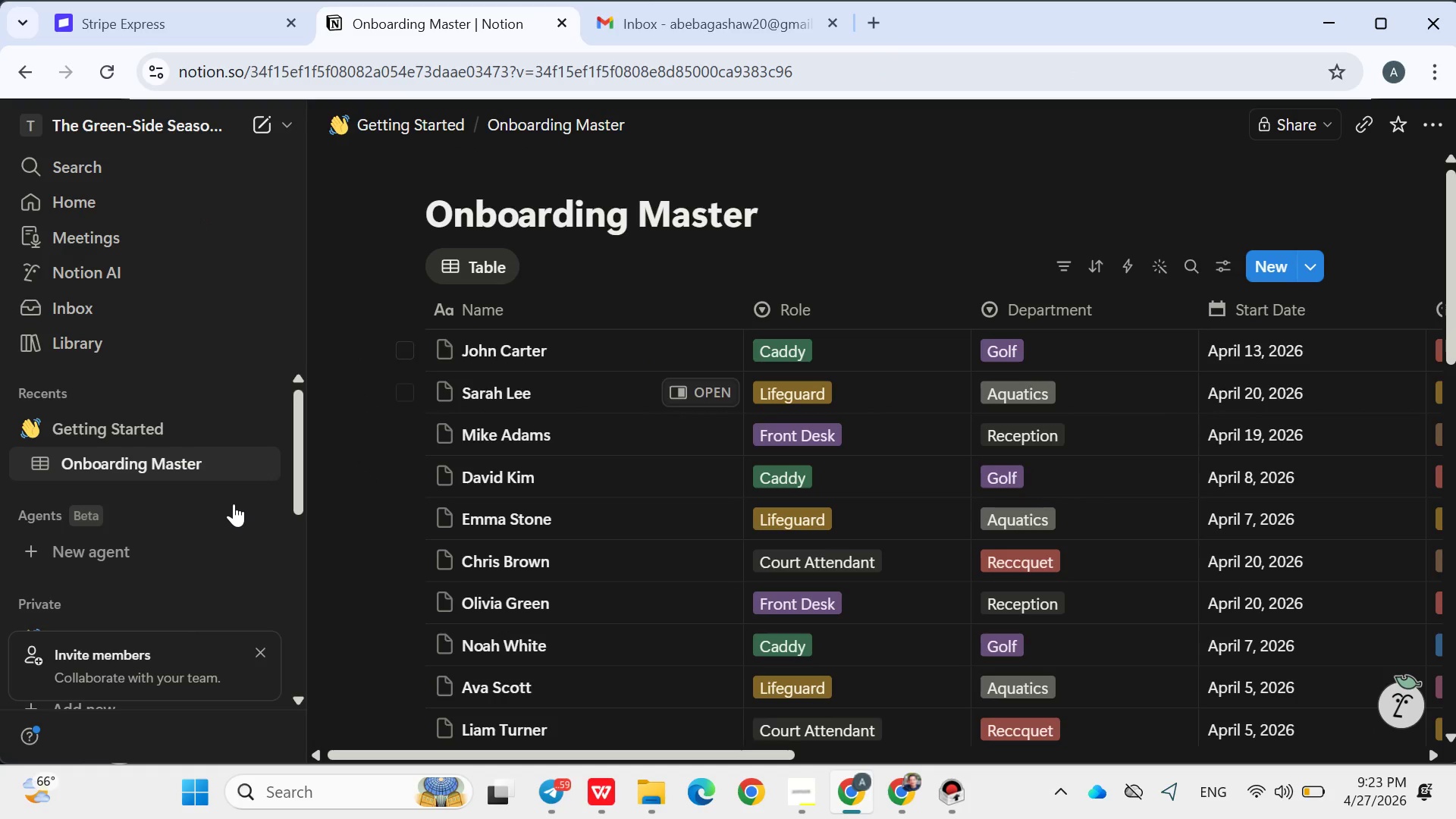 
left_click([141, 451])
 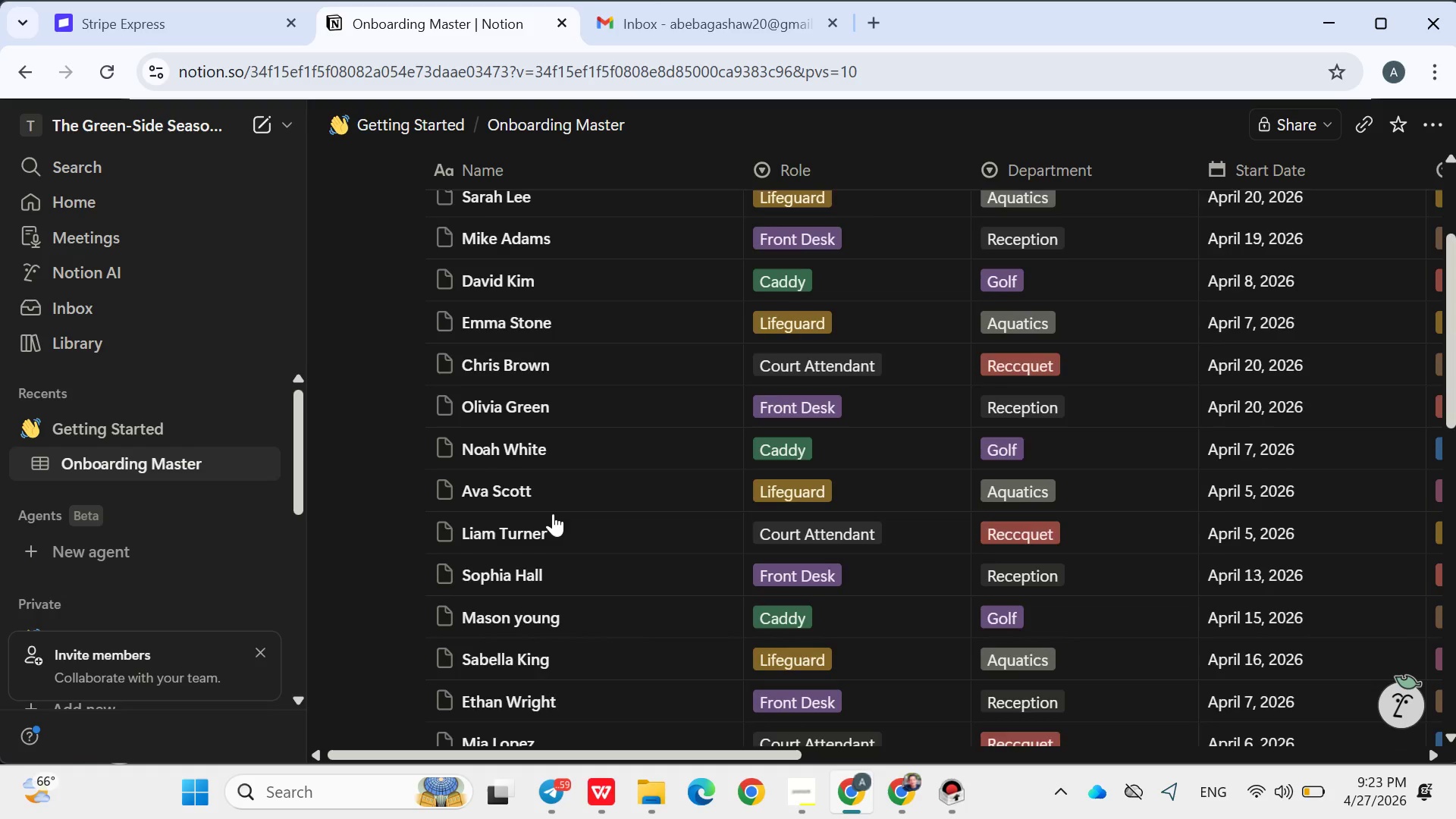 
wait(9.19)
 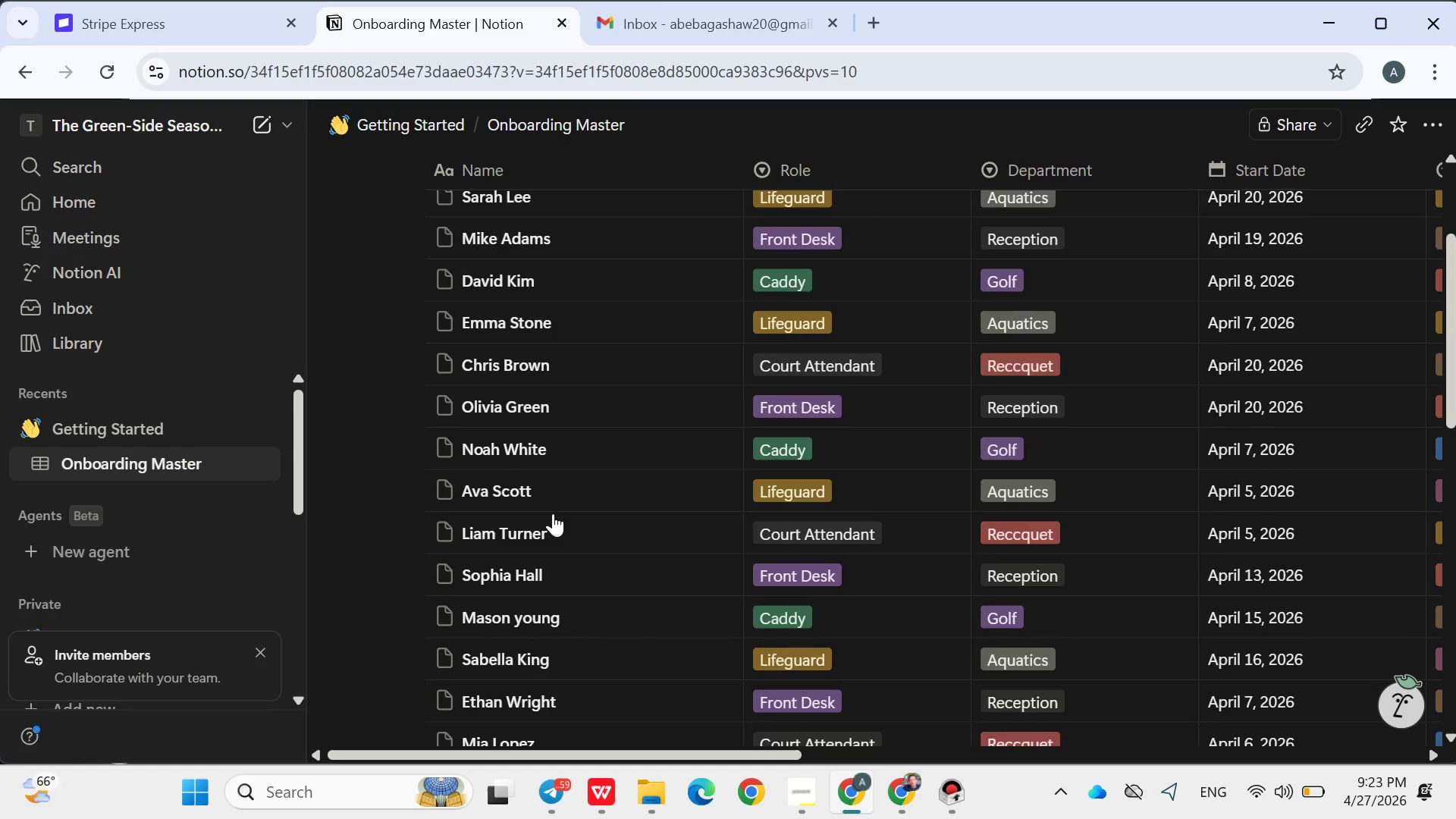 
left_click([1308, 270])
 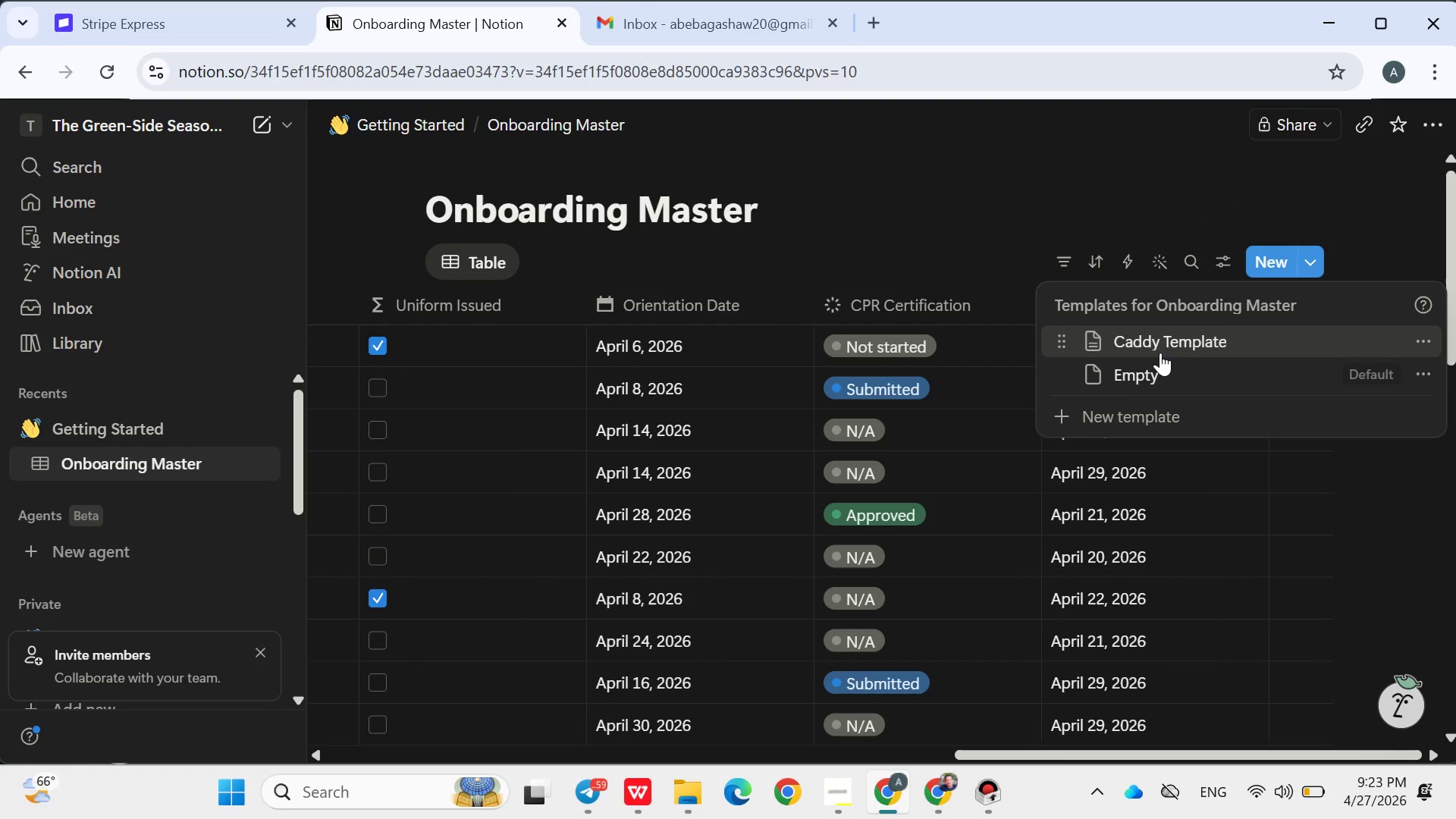 
left_click([1160, 353])
 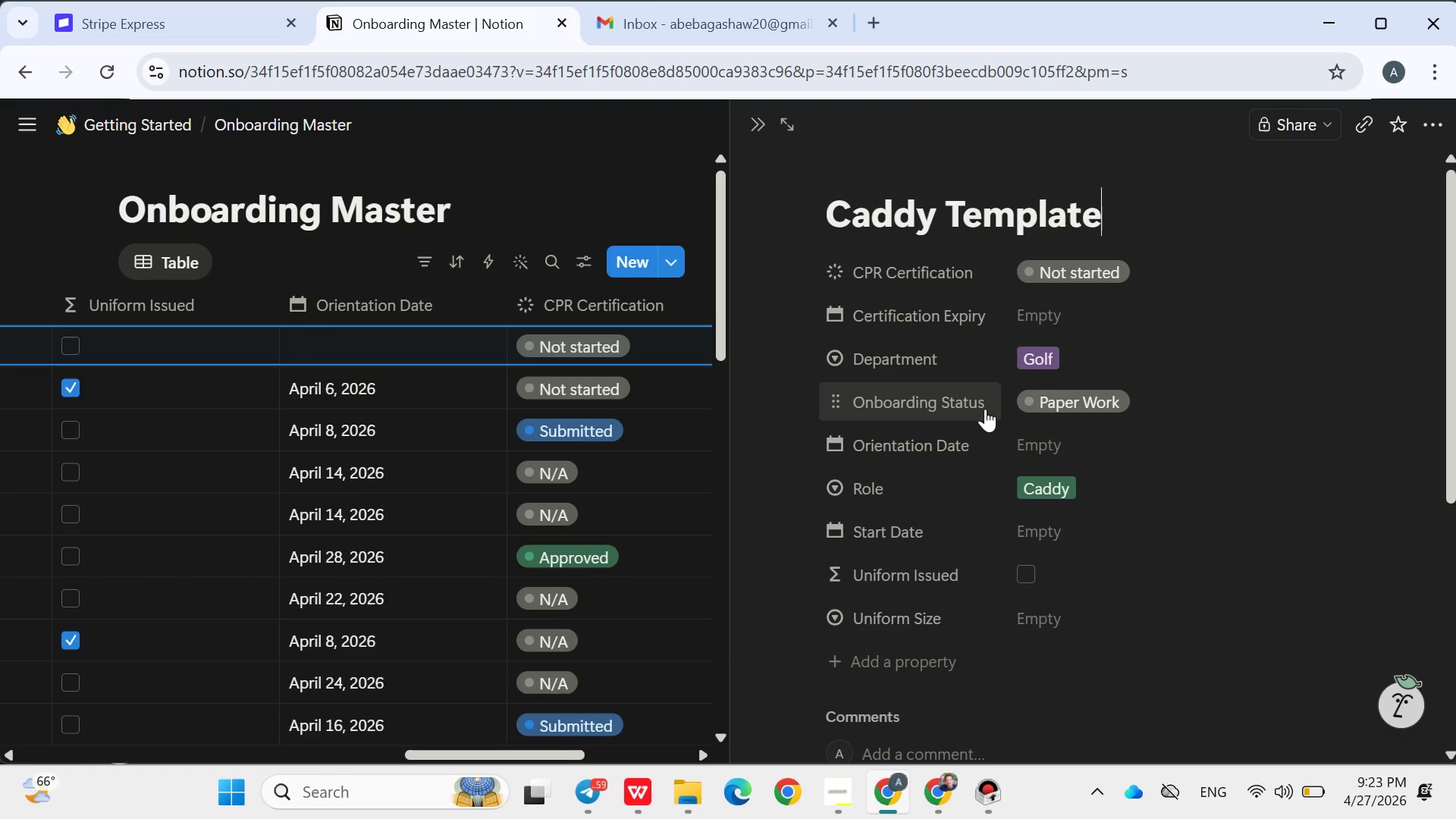 
mouse_move([908, 459])
 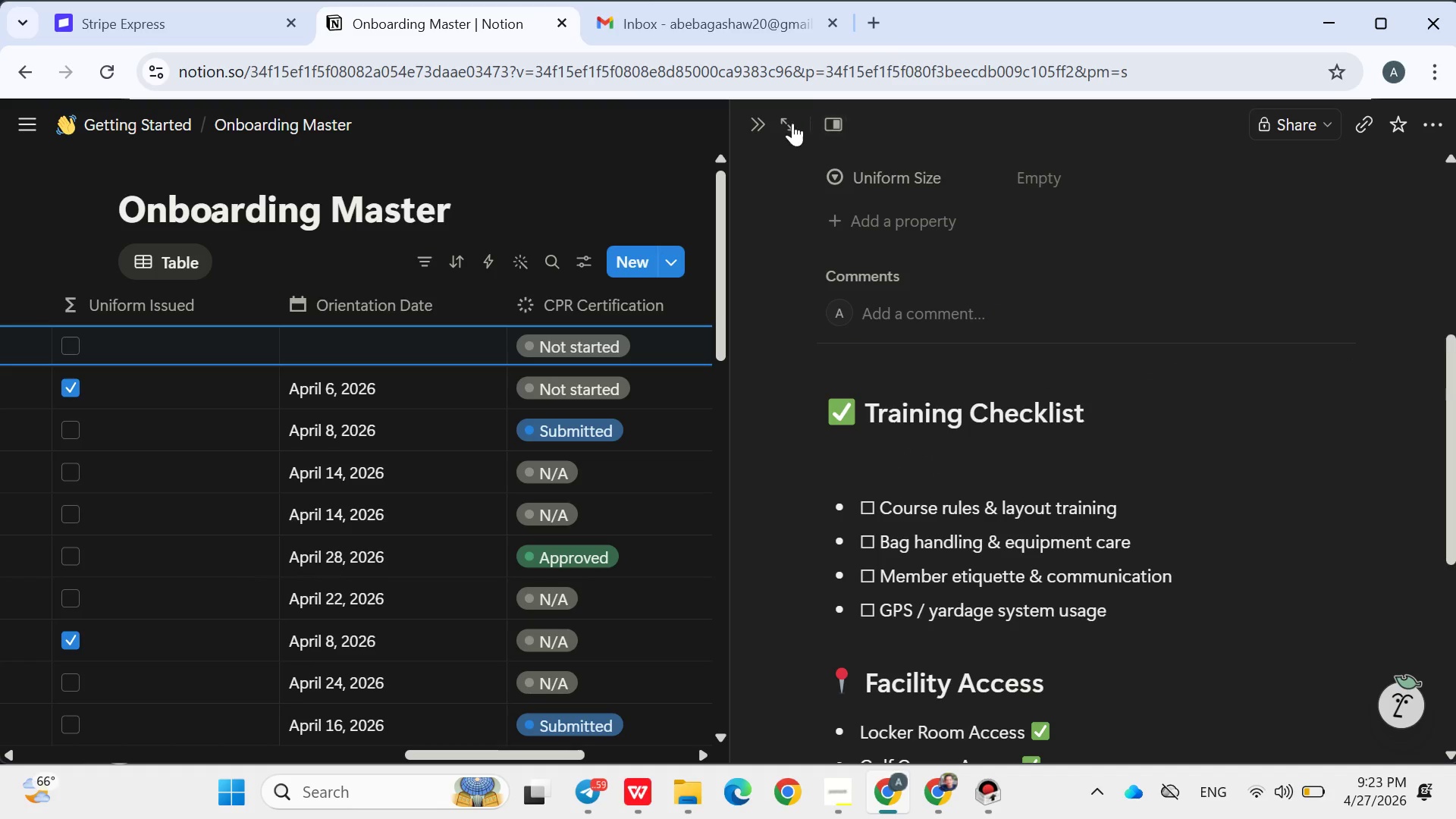 
left_click([755, 125])
 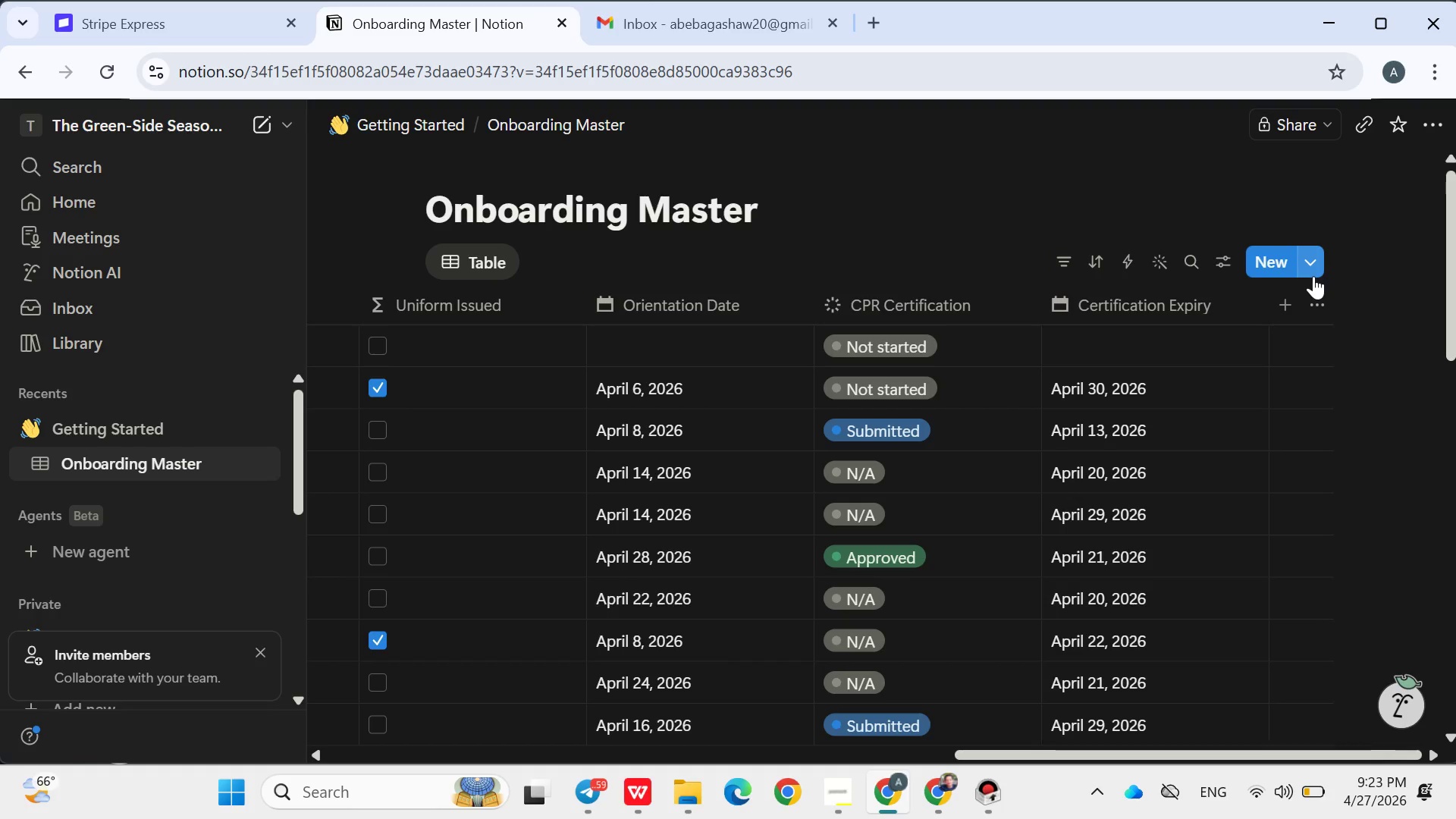 
left_click([1315, 262])
 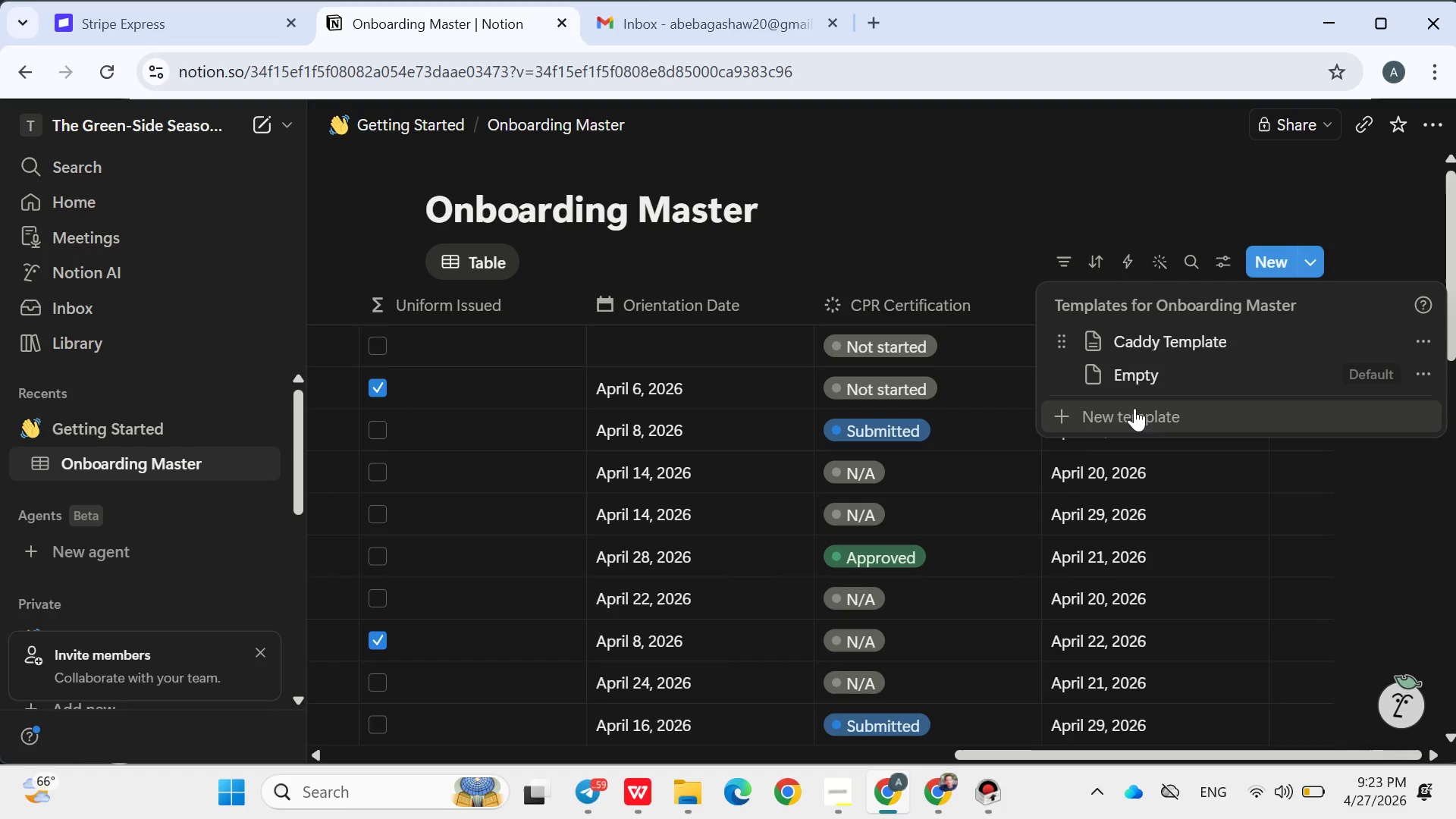 
left_click([1131, 409])
 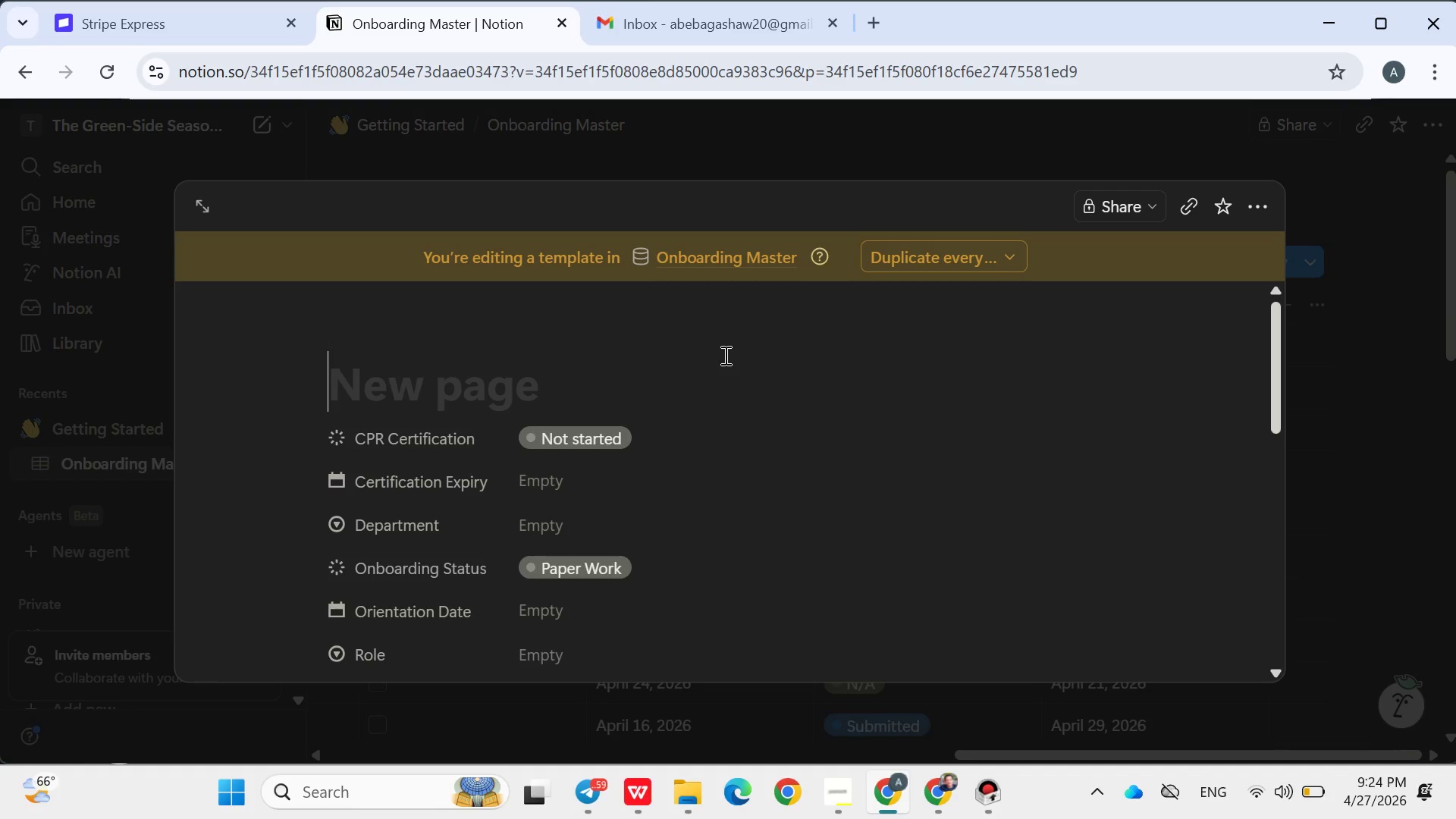 
wait(5.41)
 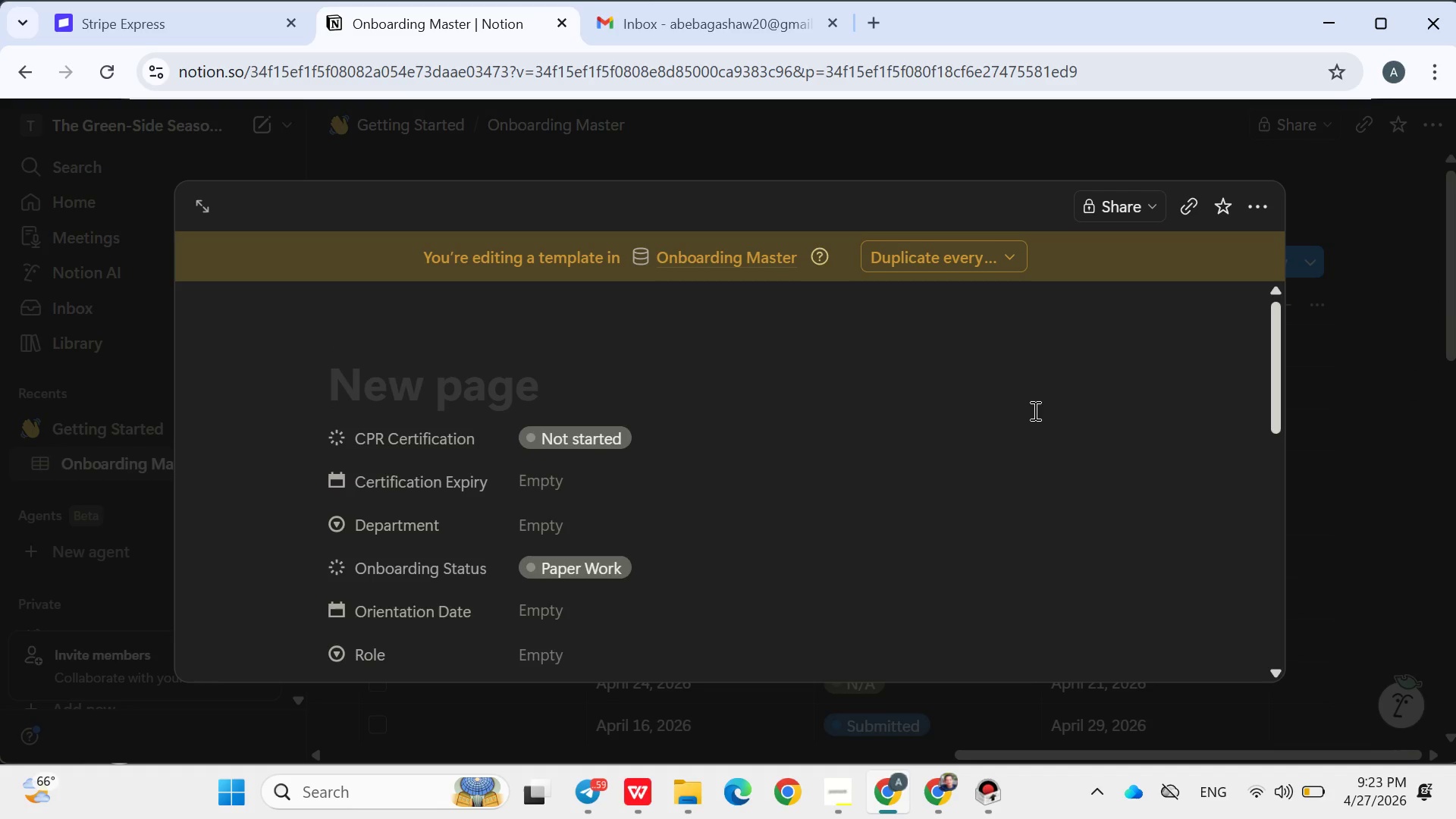 
type(Lifeguard Template)
 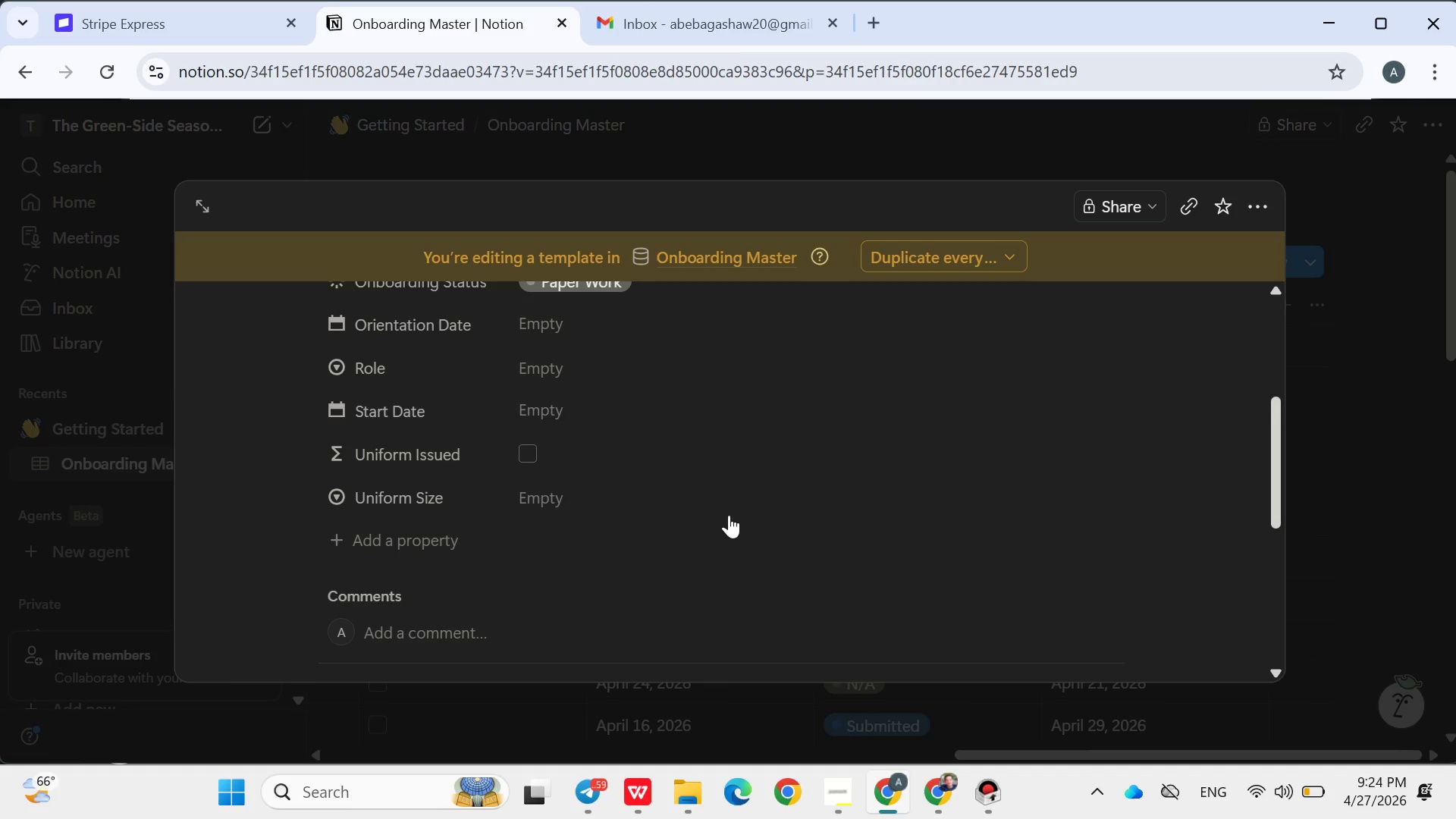 
wait(12.81)
 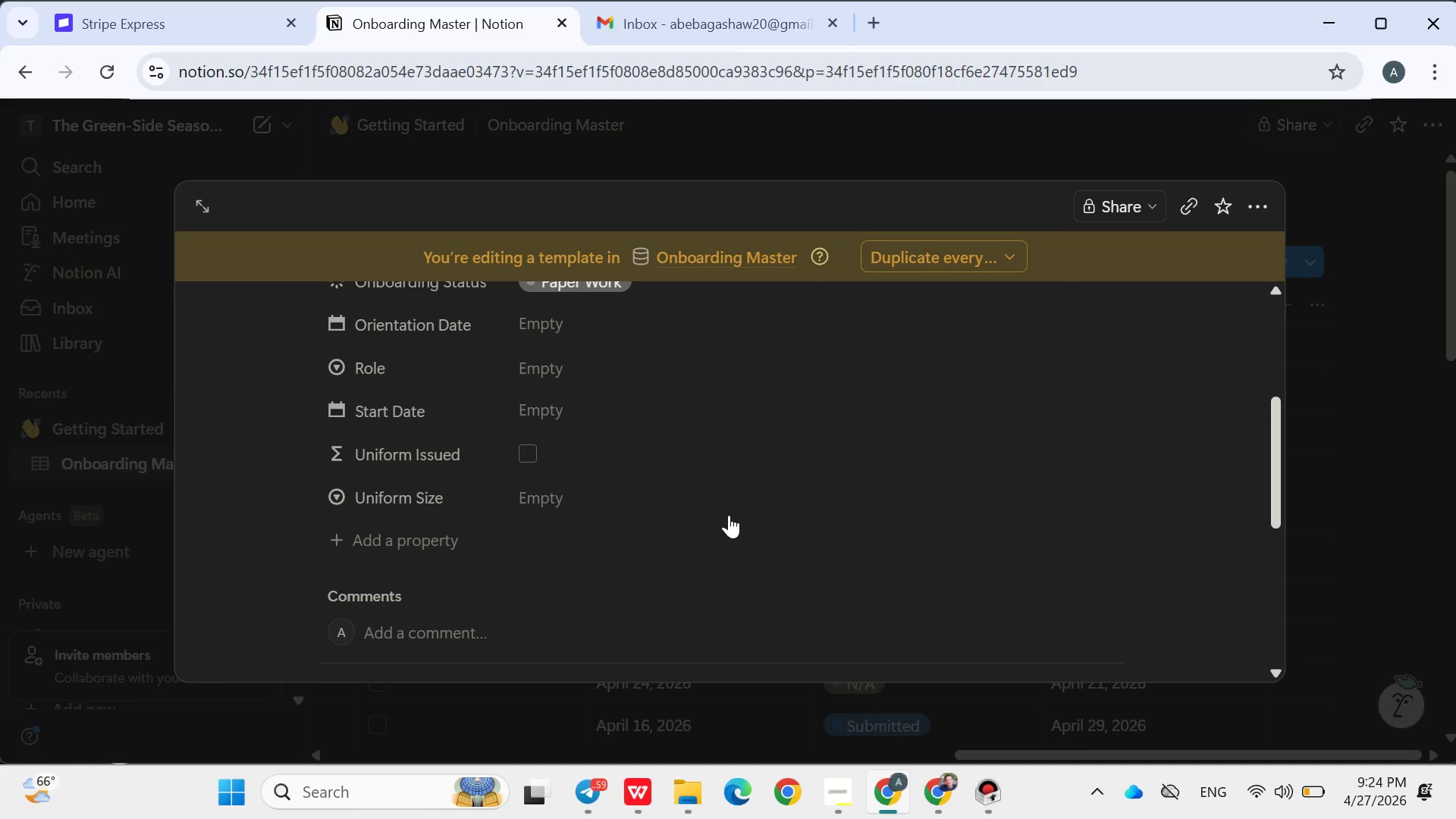 
left_click([593, 802])
 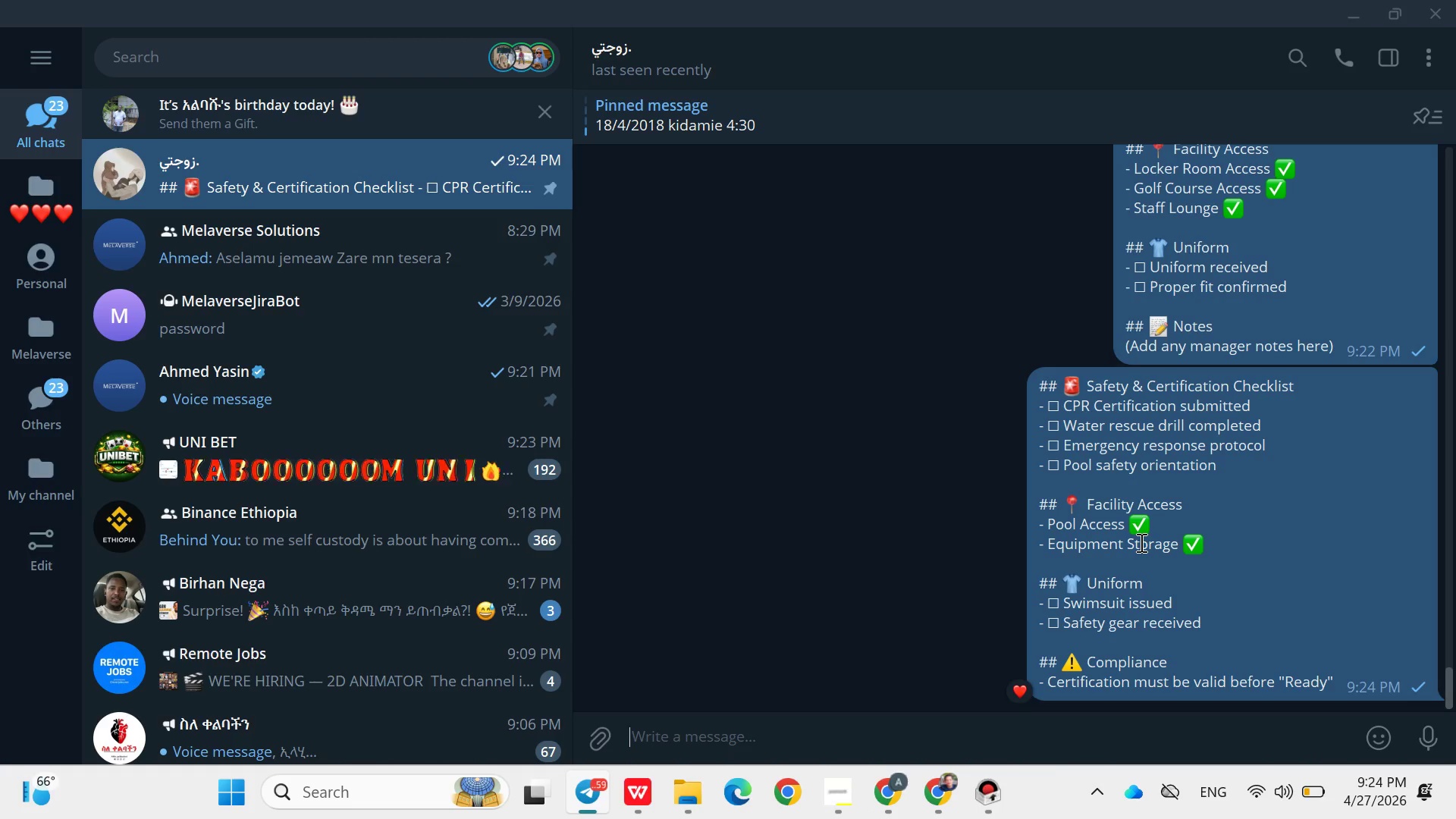 
right_click([1140, 542])
 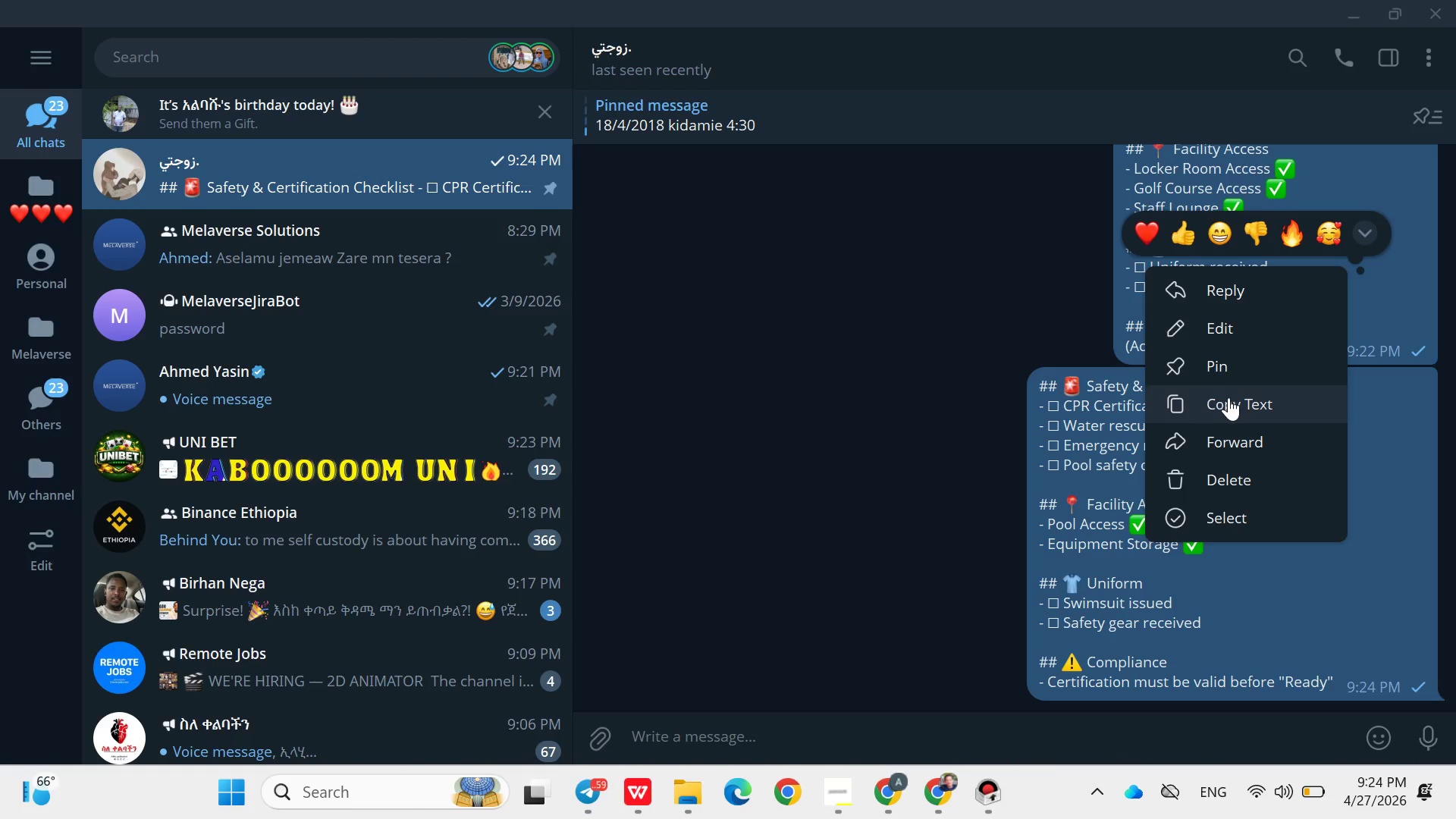 
left_click([1227, 400])
 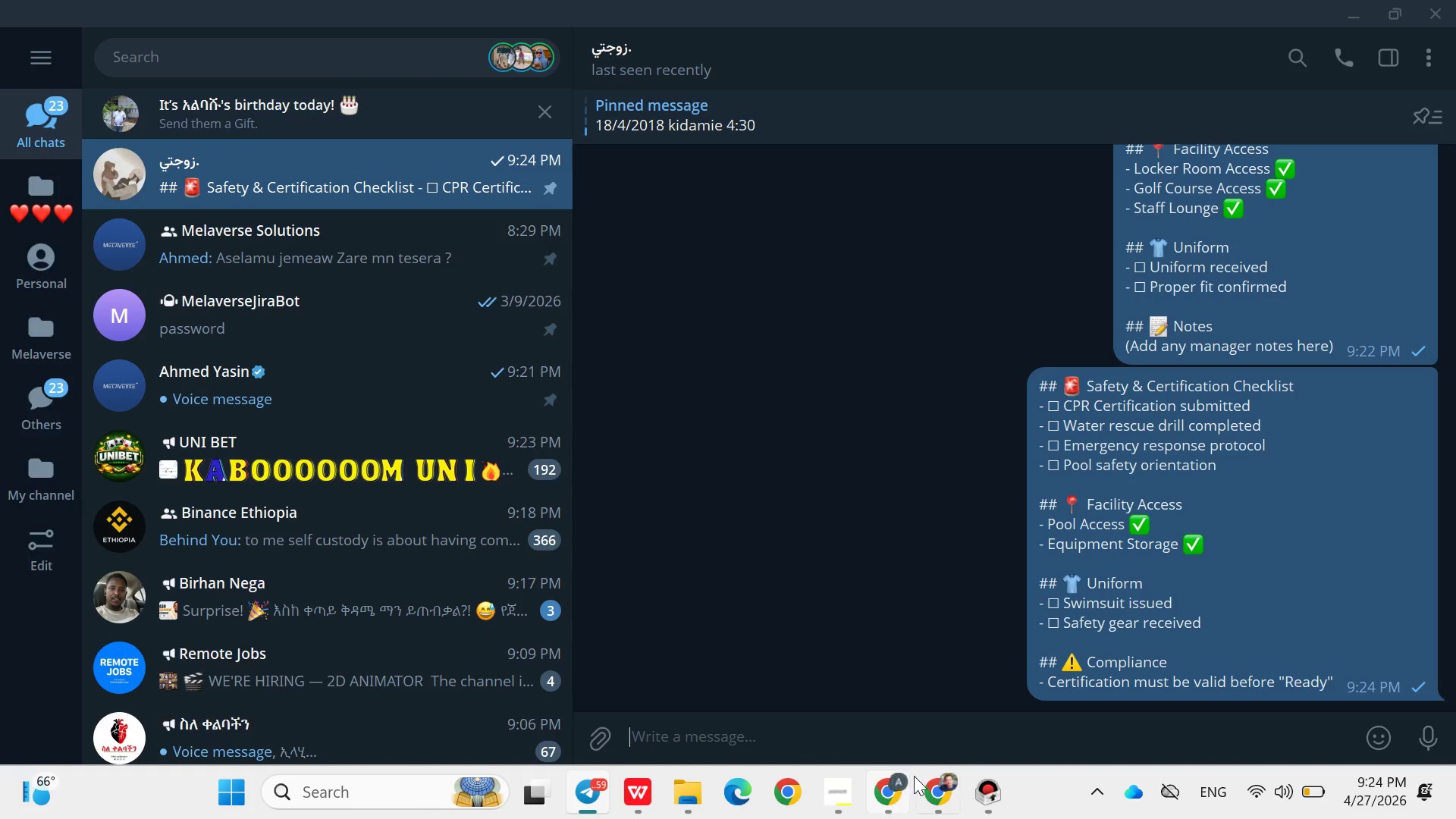 
left_click([921, 778])
 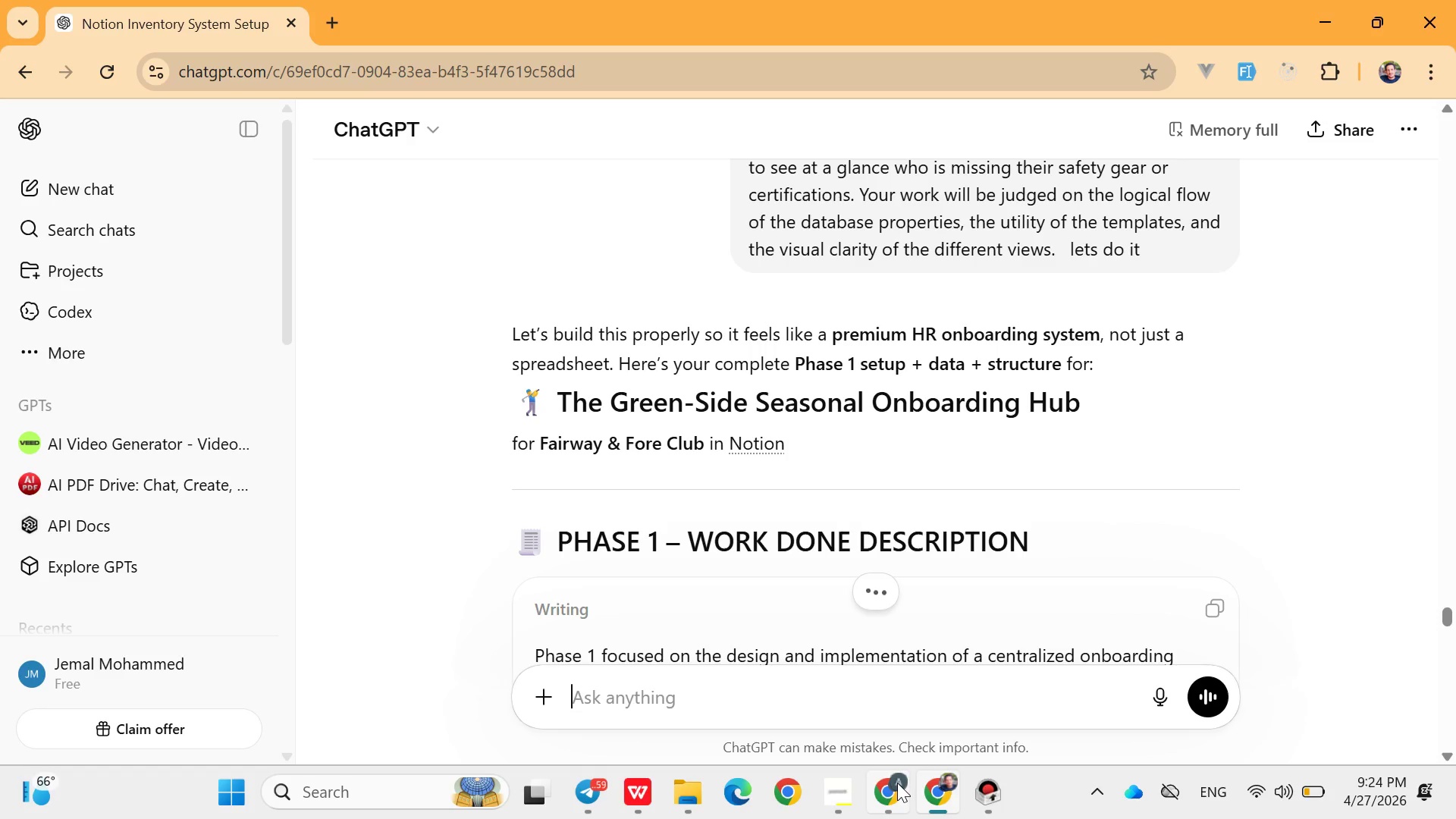 
left_click([897, 783])
 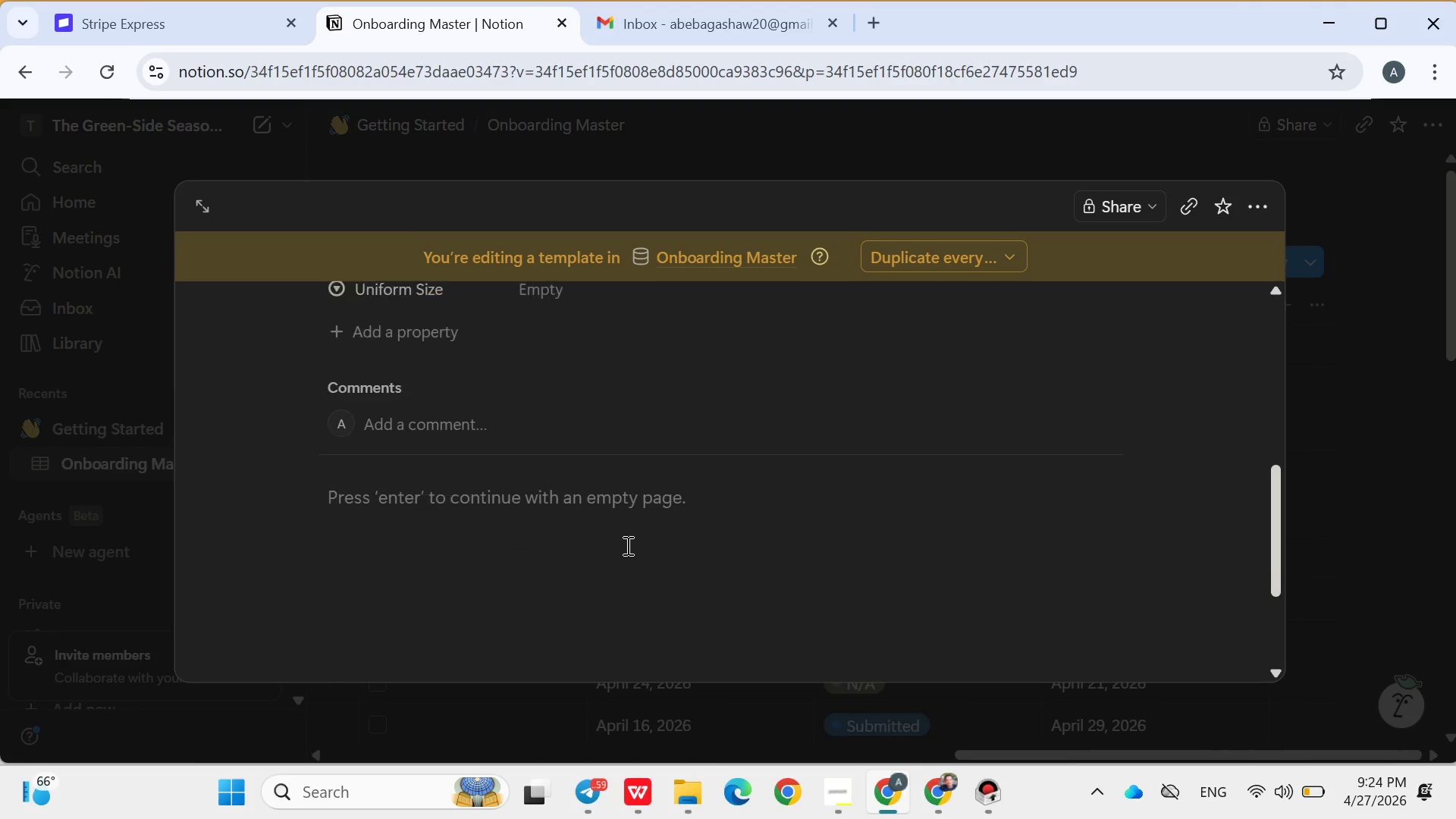 
left_click([522, 526])
 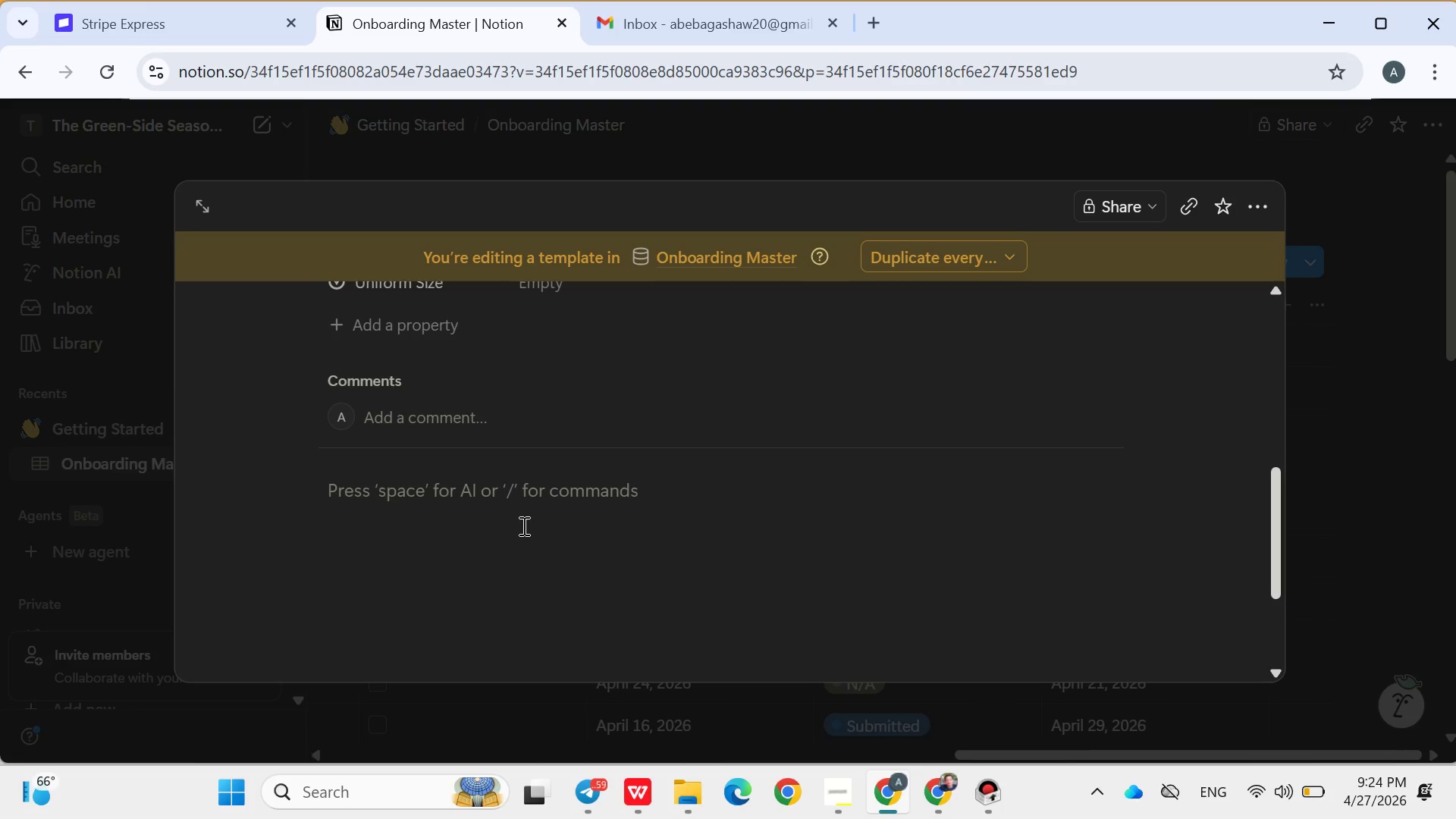 
key(Control+V)
 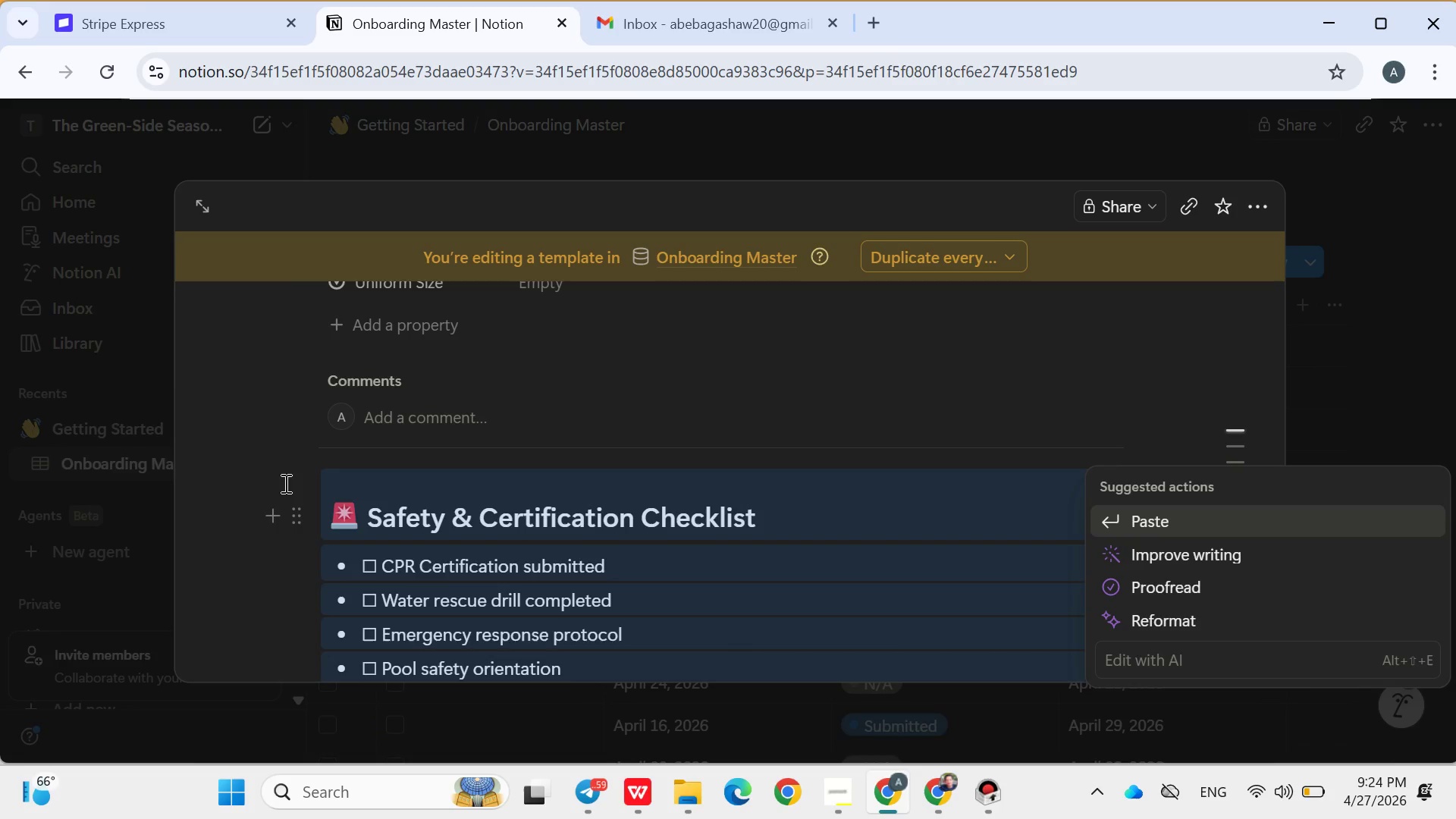 
left_click([262, 441])
 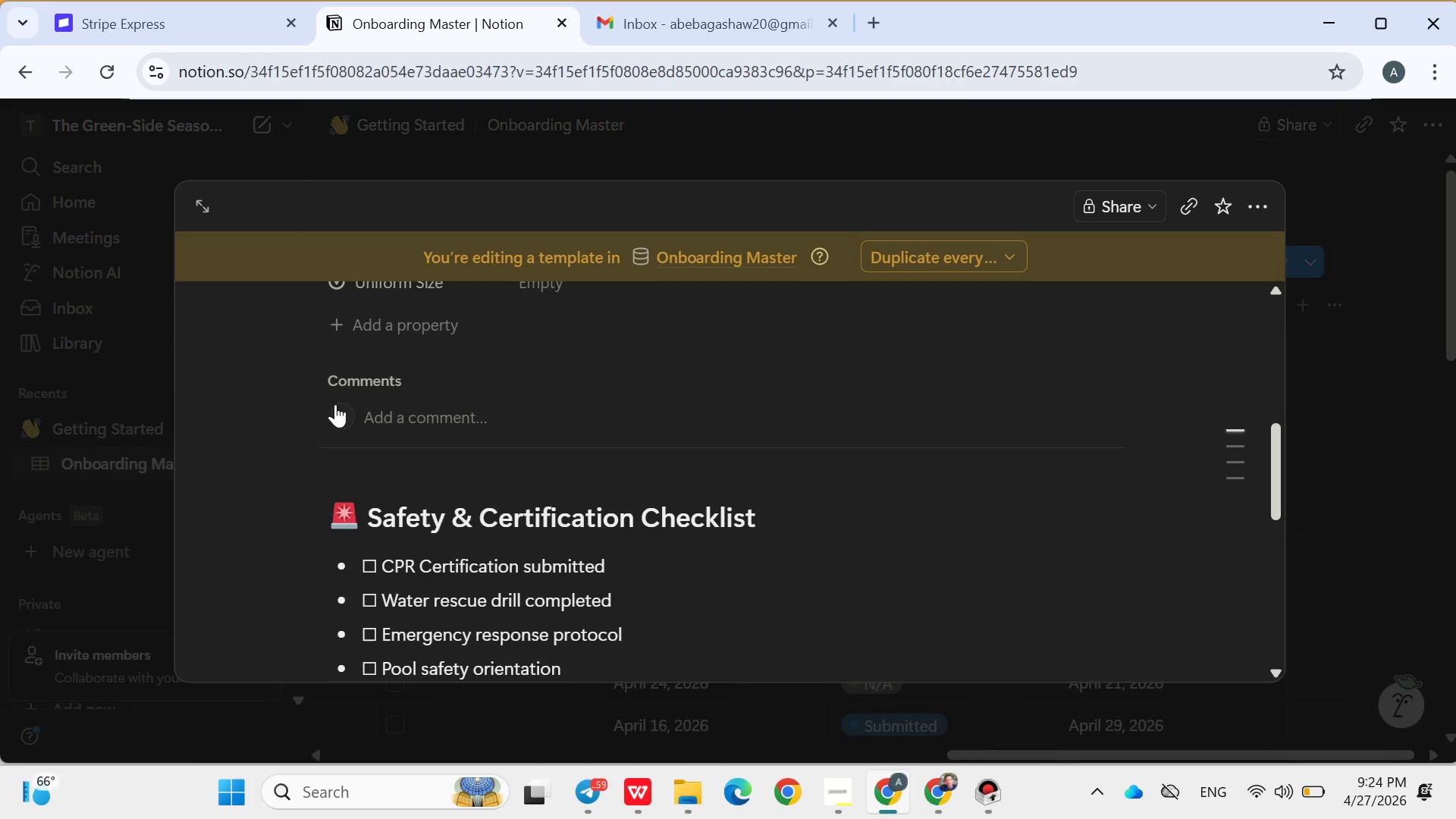 
wait(13.12)
 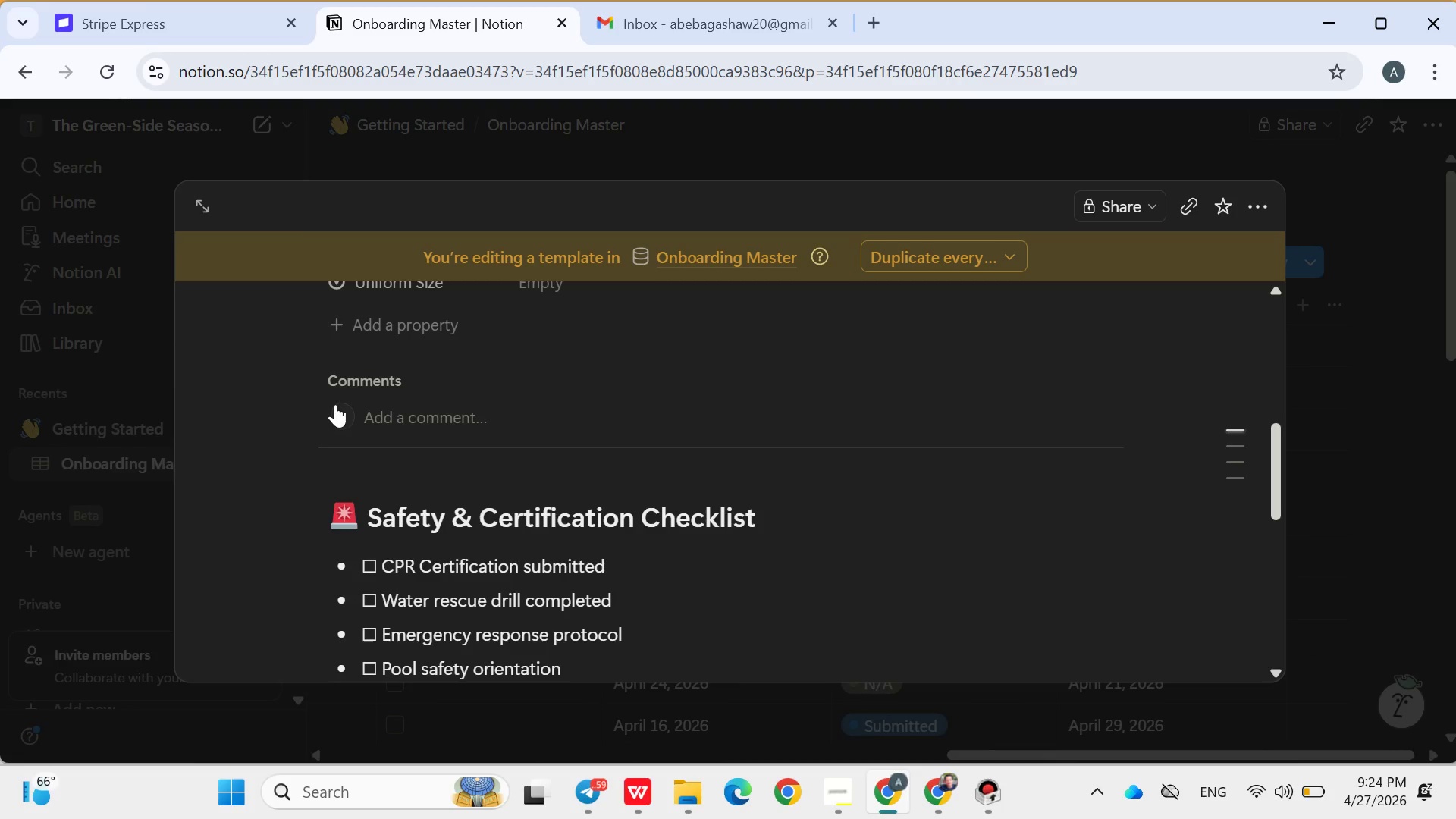 
left_click([530, 457])
 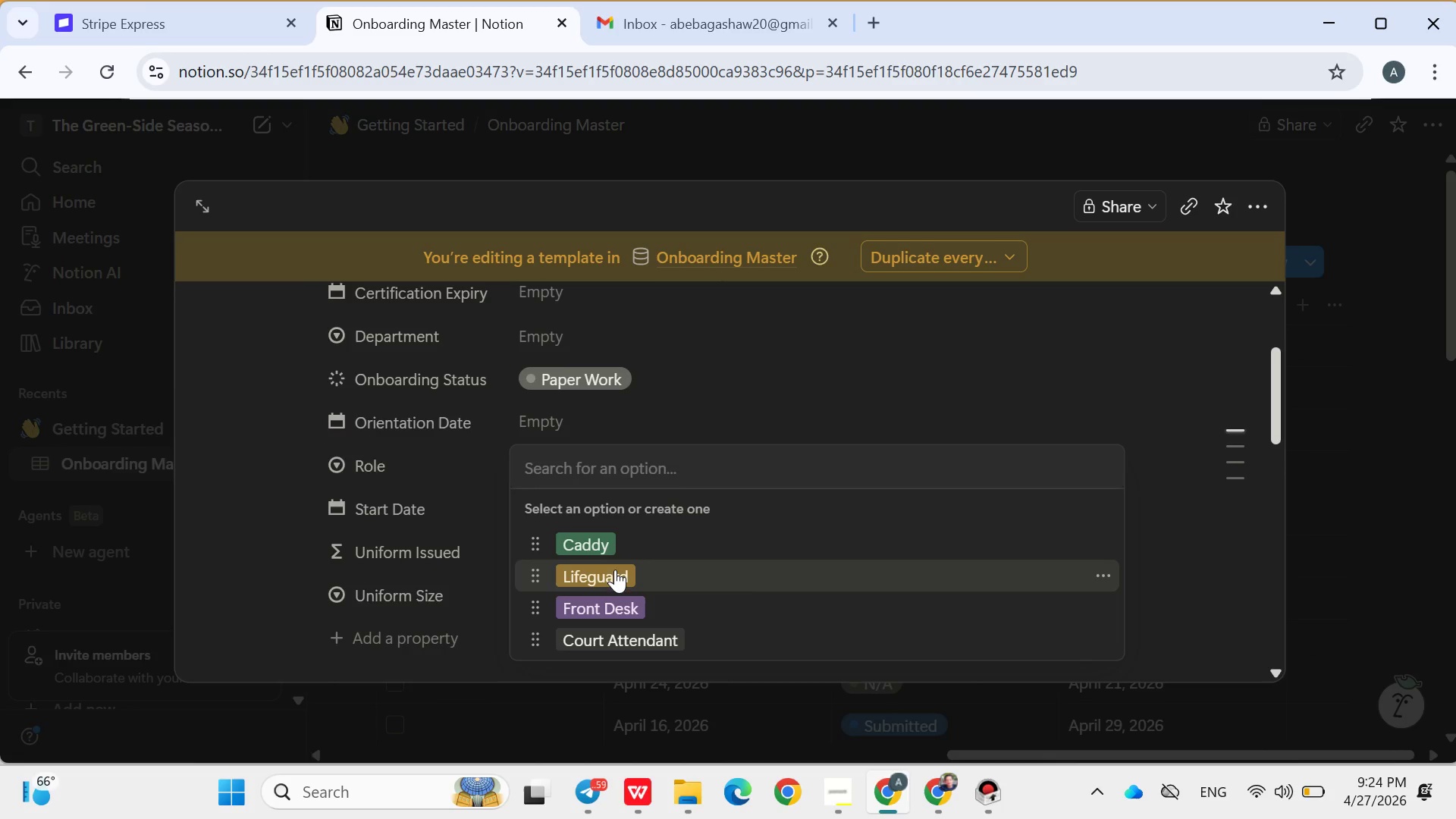 
left_click([615, 570])
 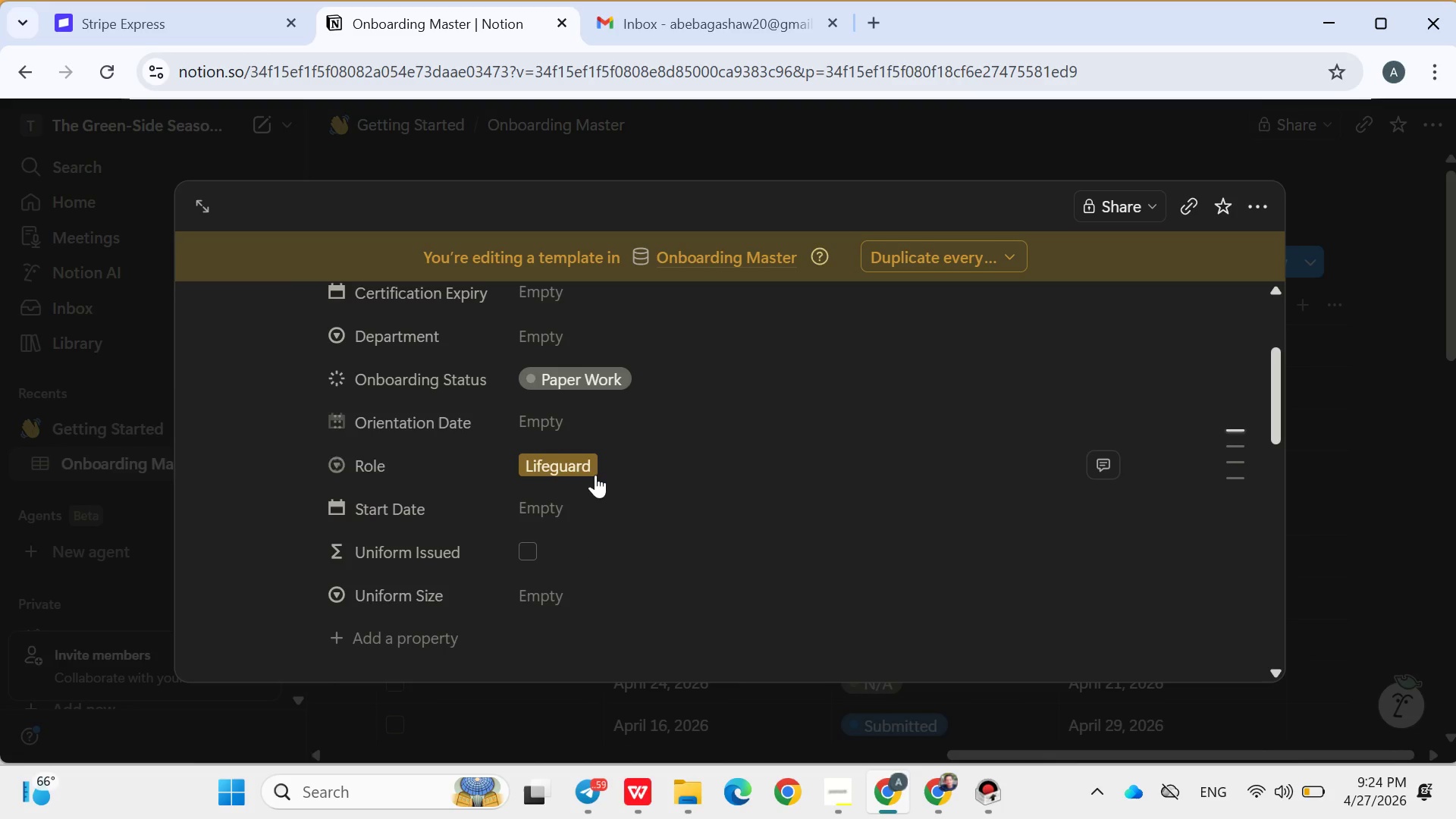 
wait(8.41)
 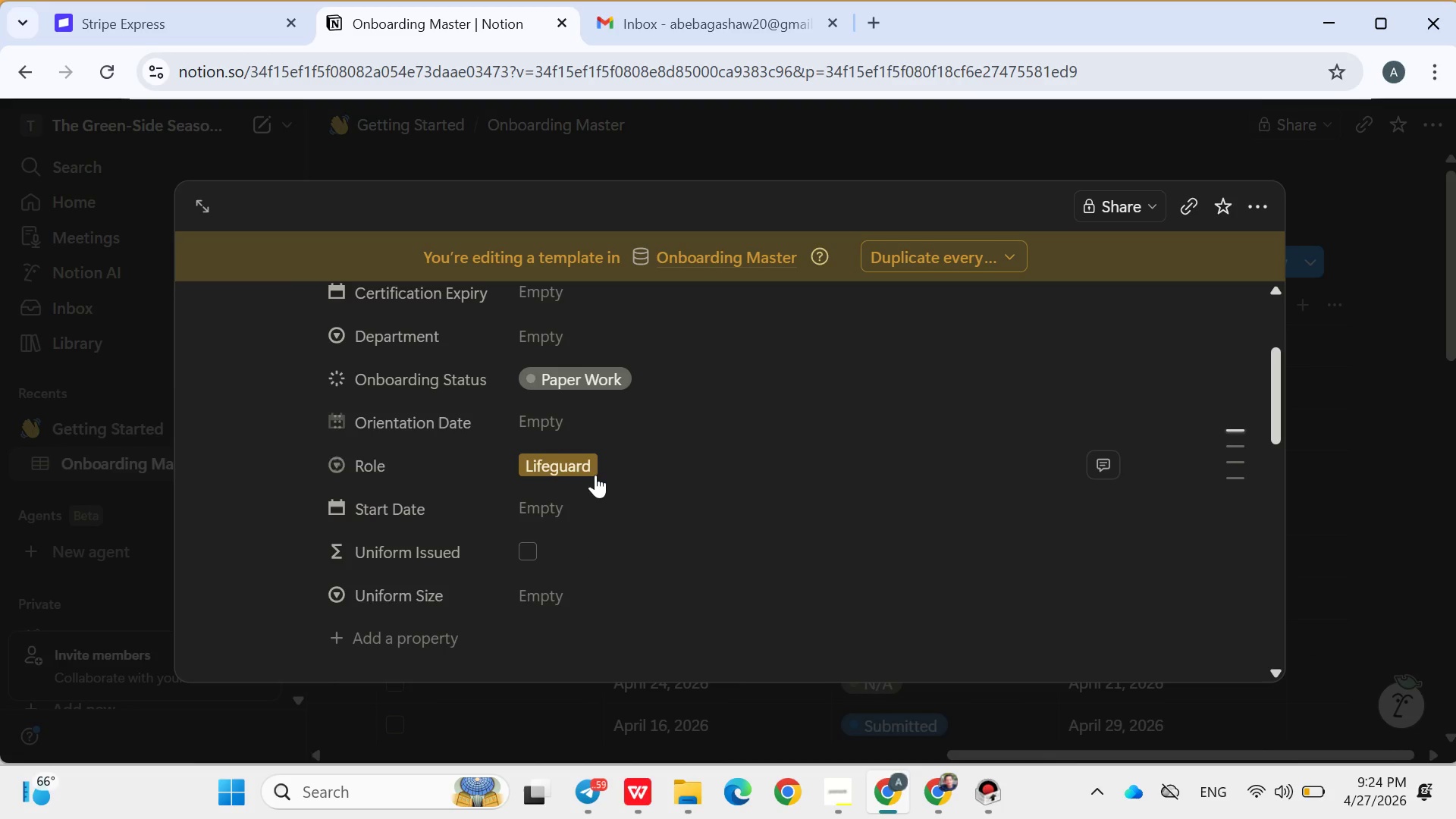 
left_click([527, 406])
 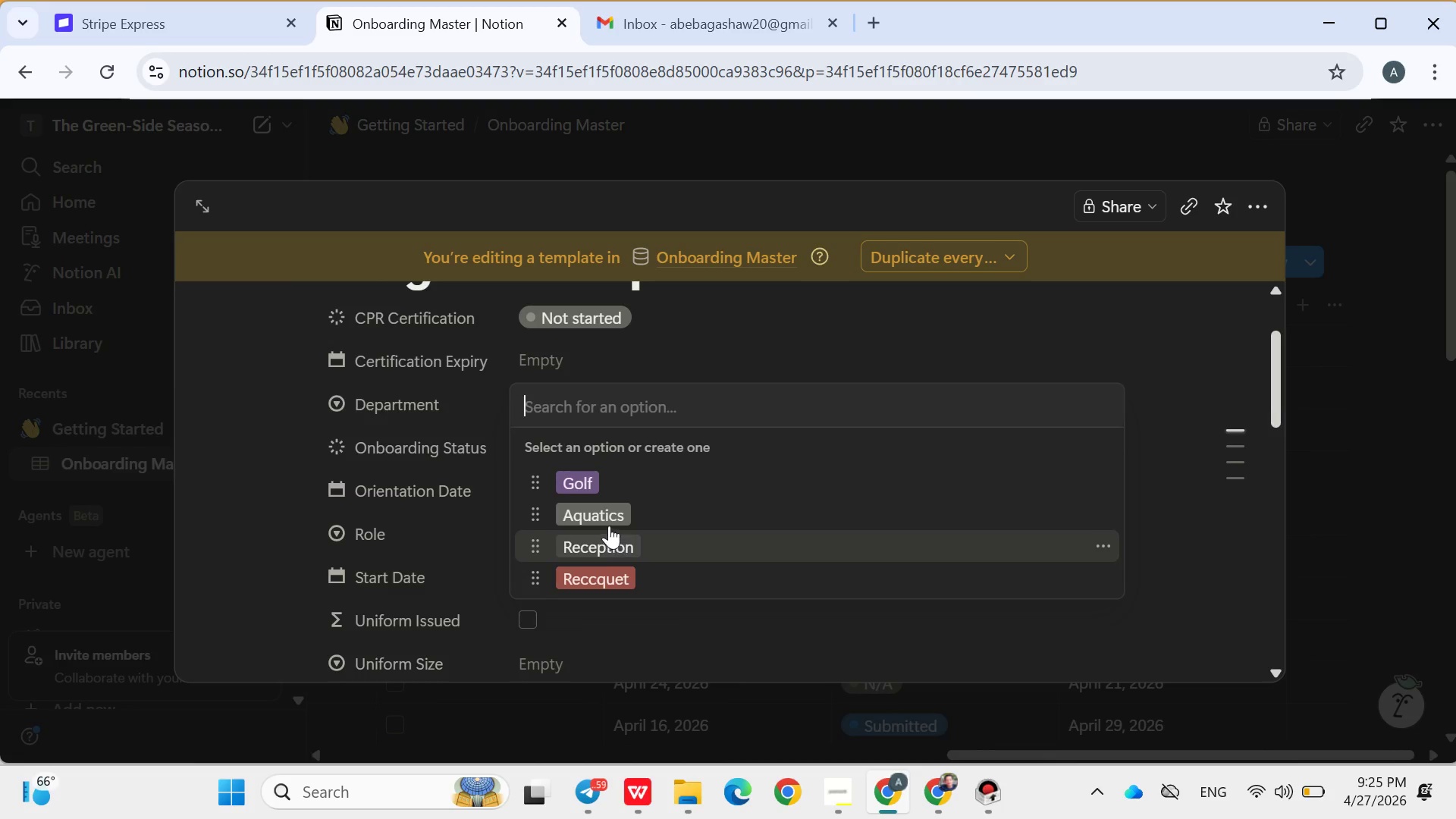 
left_click([609, 523])
 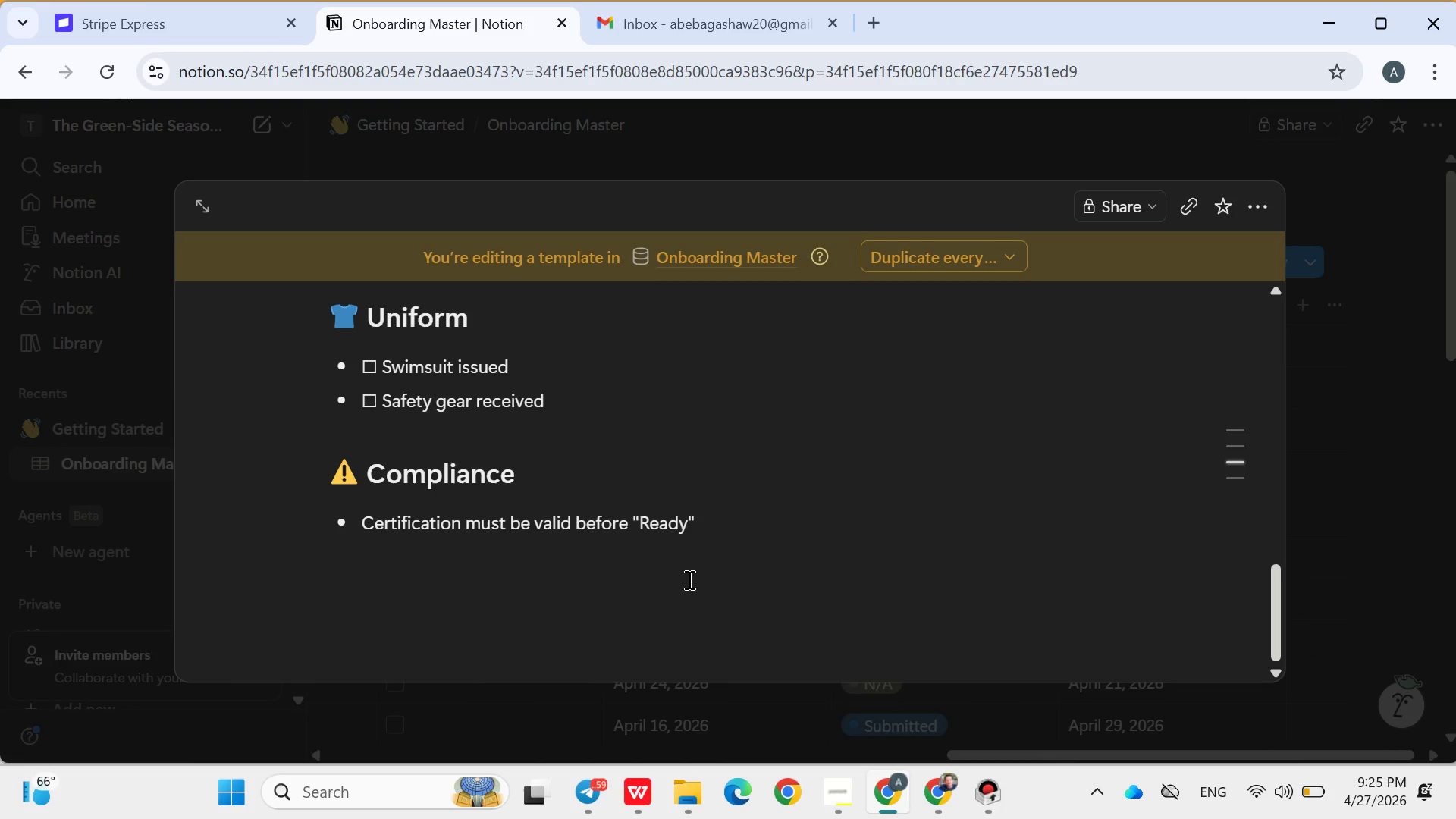 
wait(7.89)
 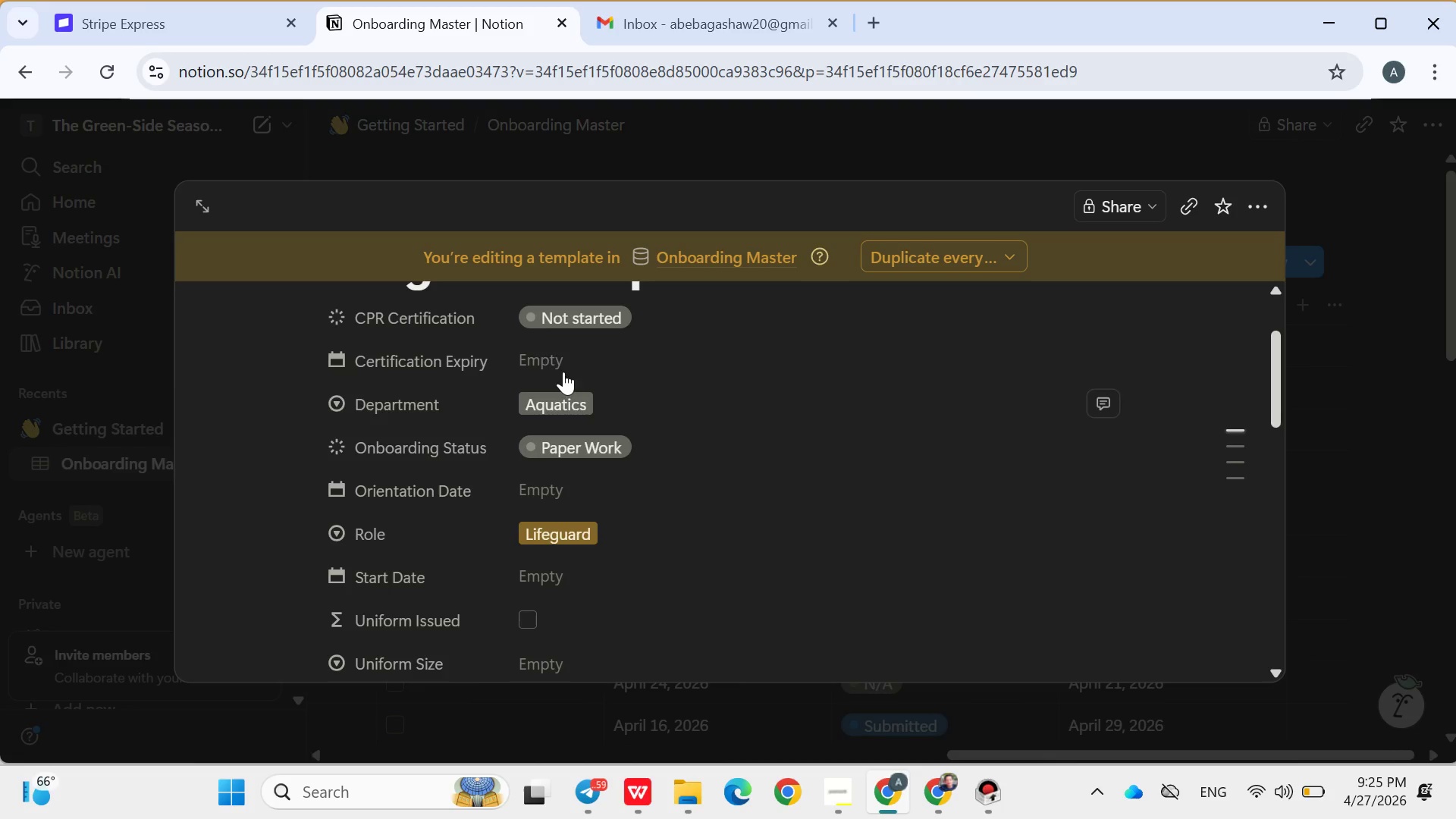 
left_click([1323, 492])
 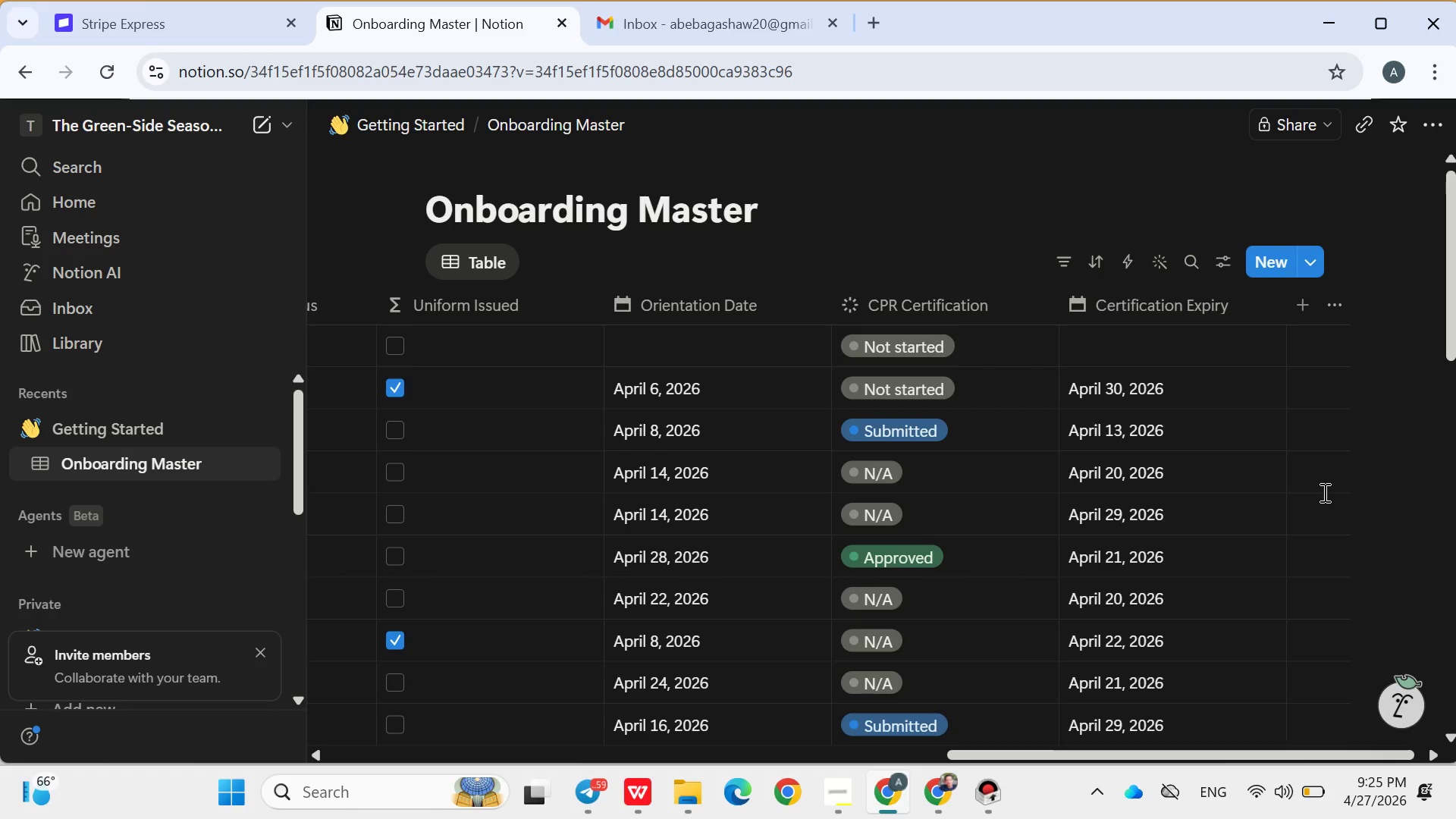 
wait(18.12)
 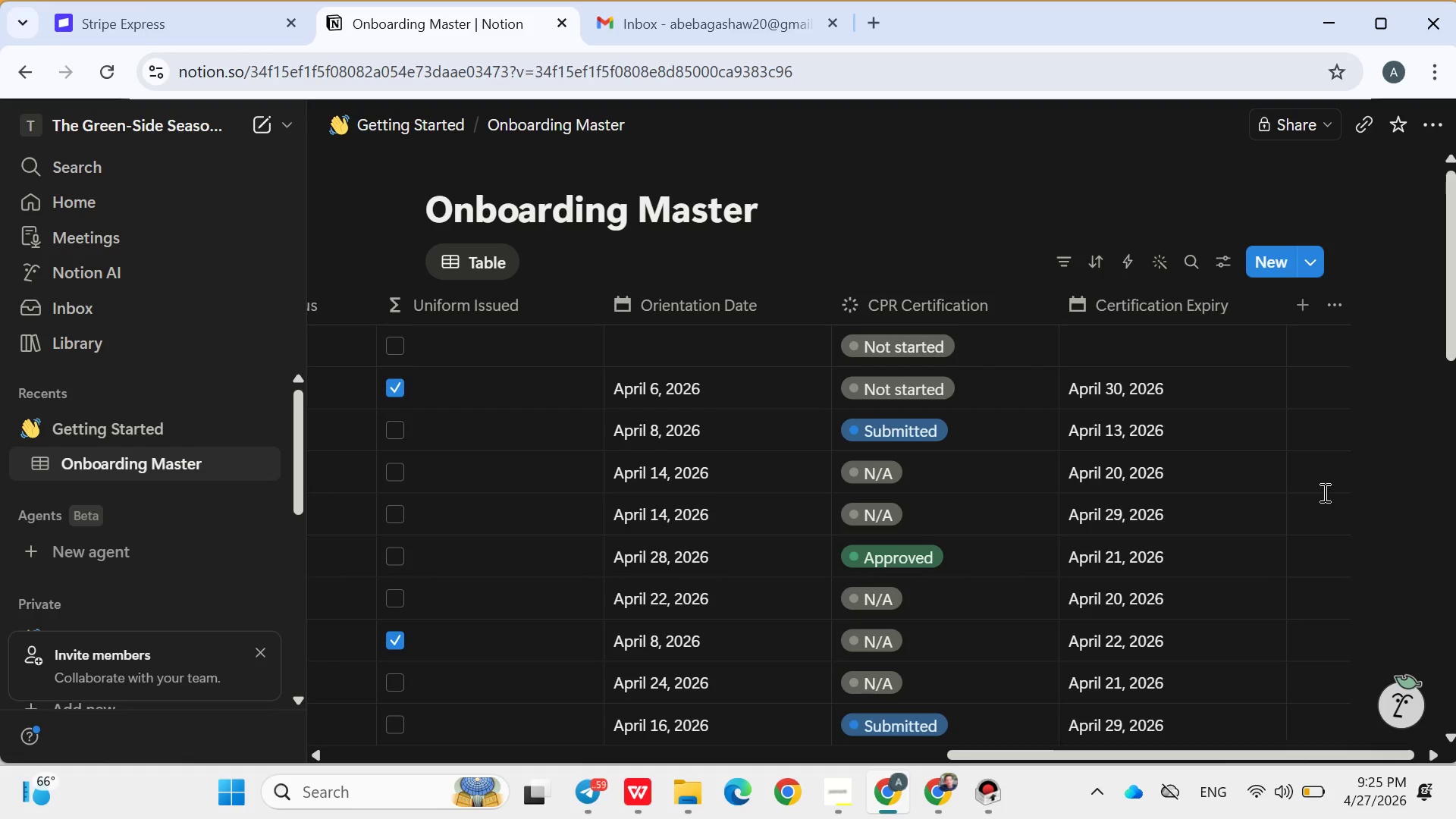 
left_click([1309, 265])
 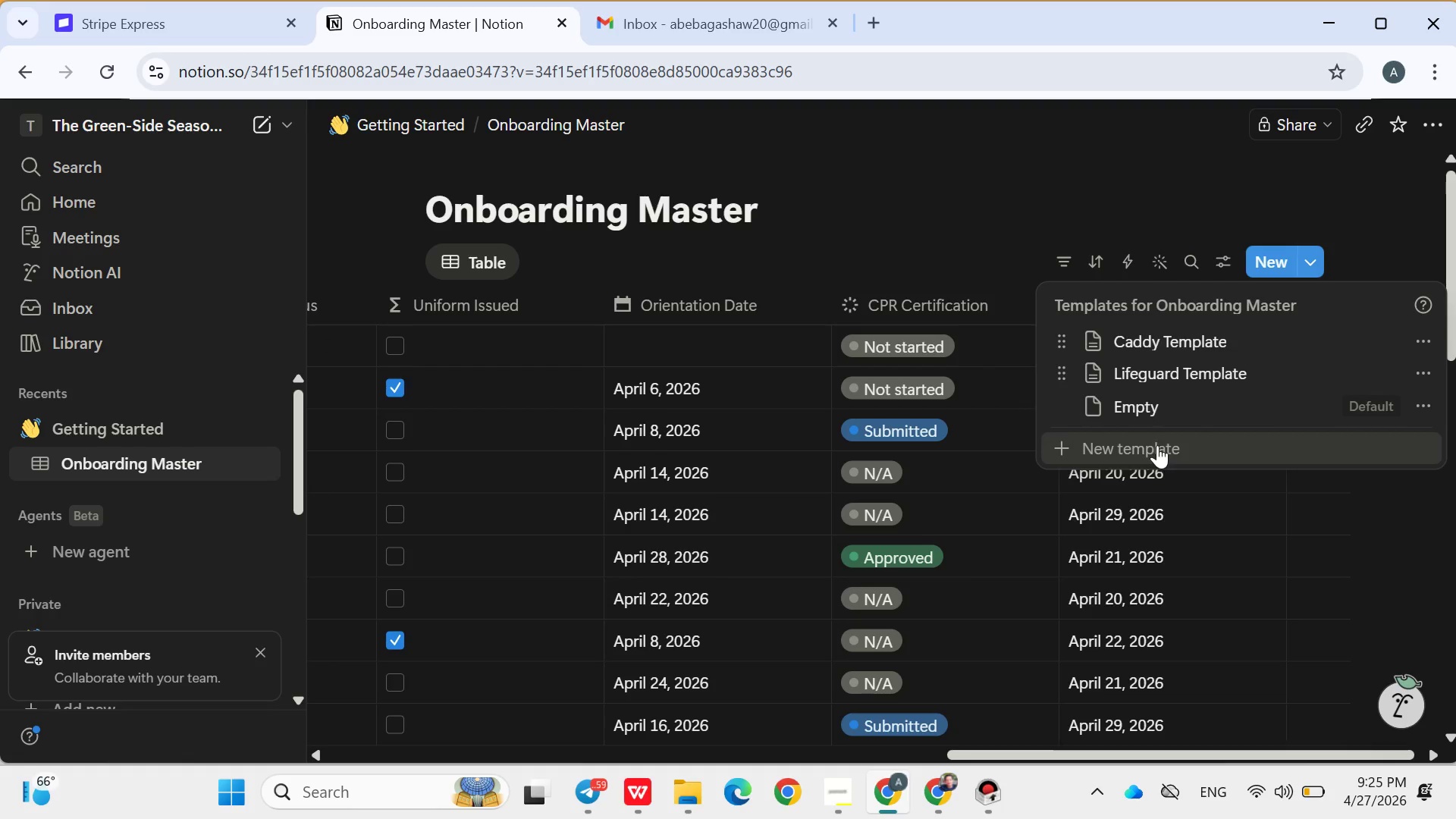 
left_click([1155, 445])
 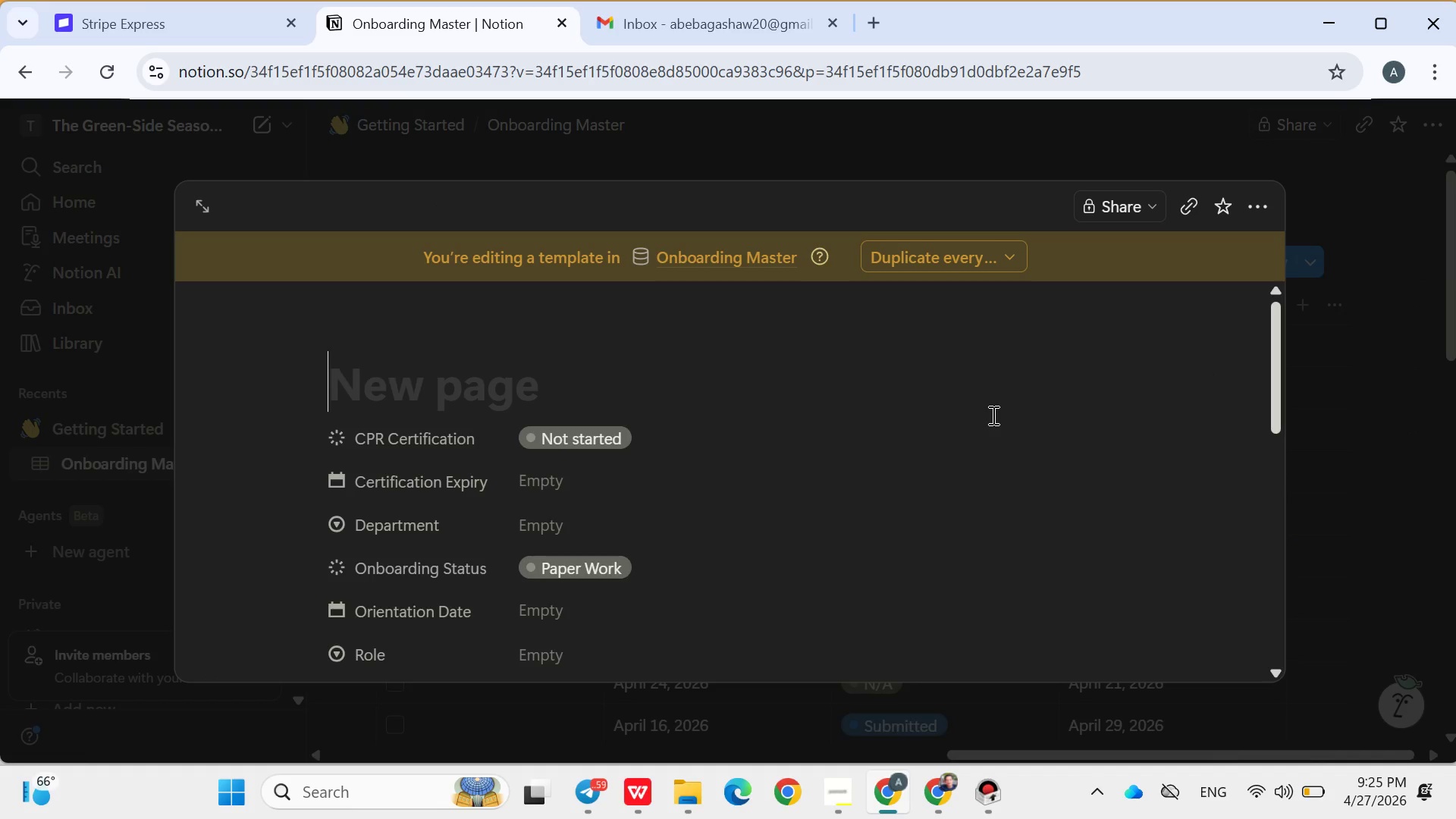 
type(Front Desk)
 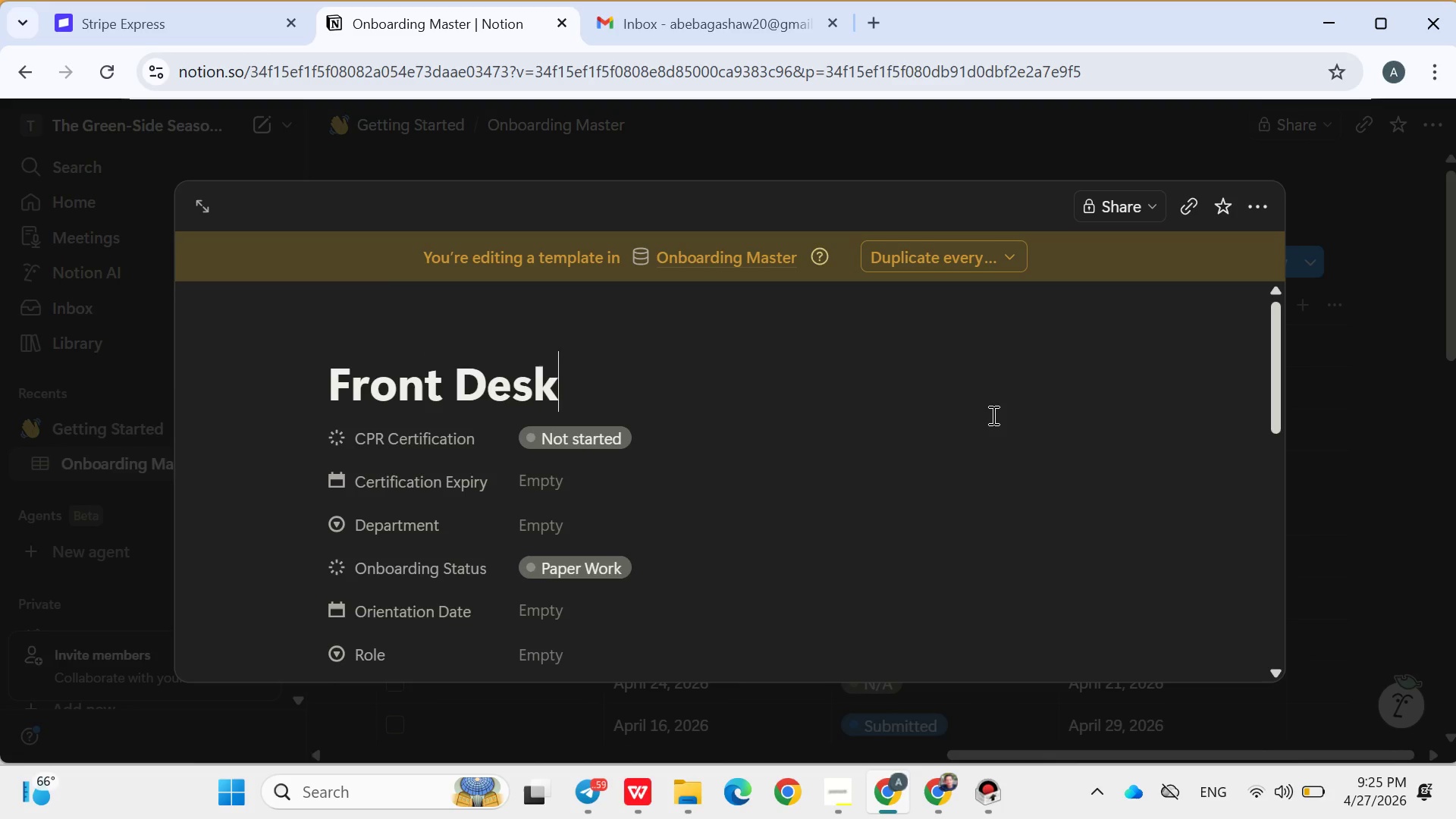 
type( Template)
 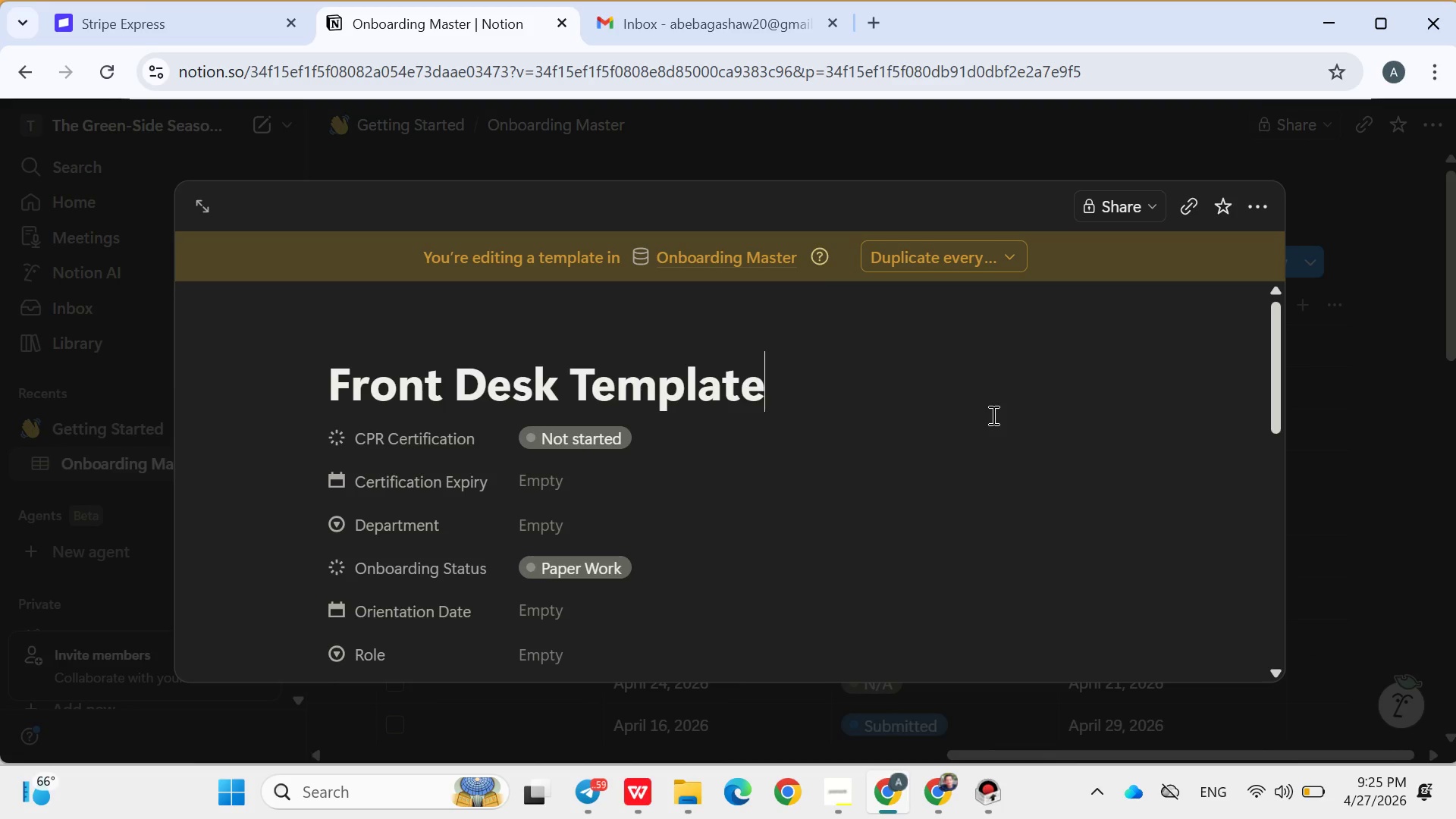 
wait(9.06)
 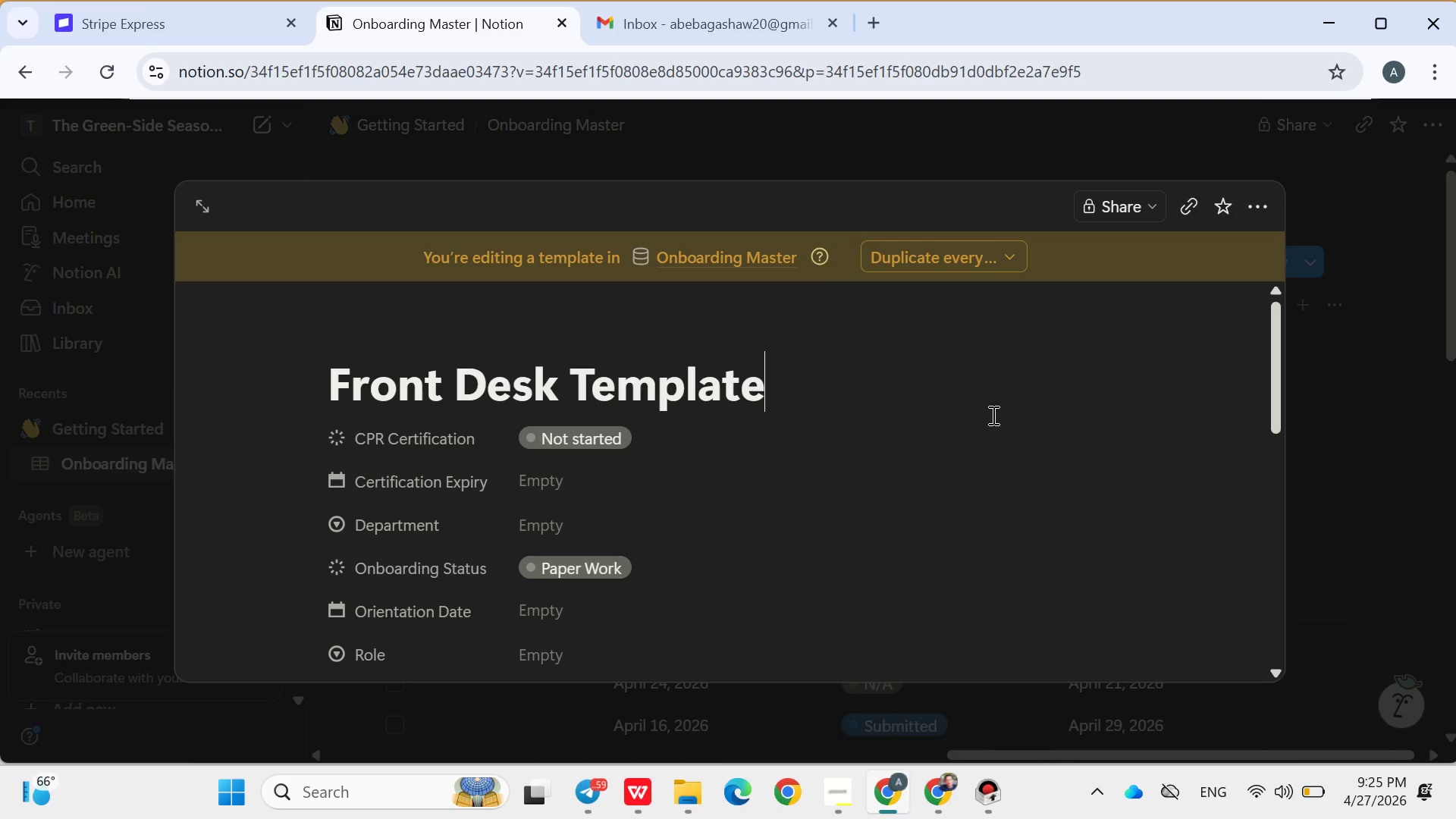 
left_click([585, 786])
 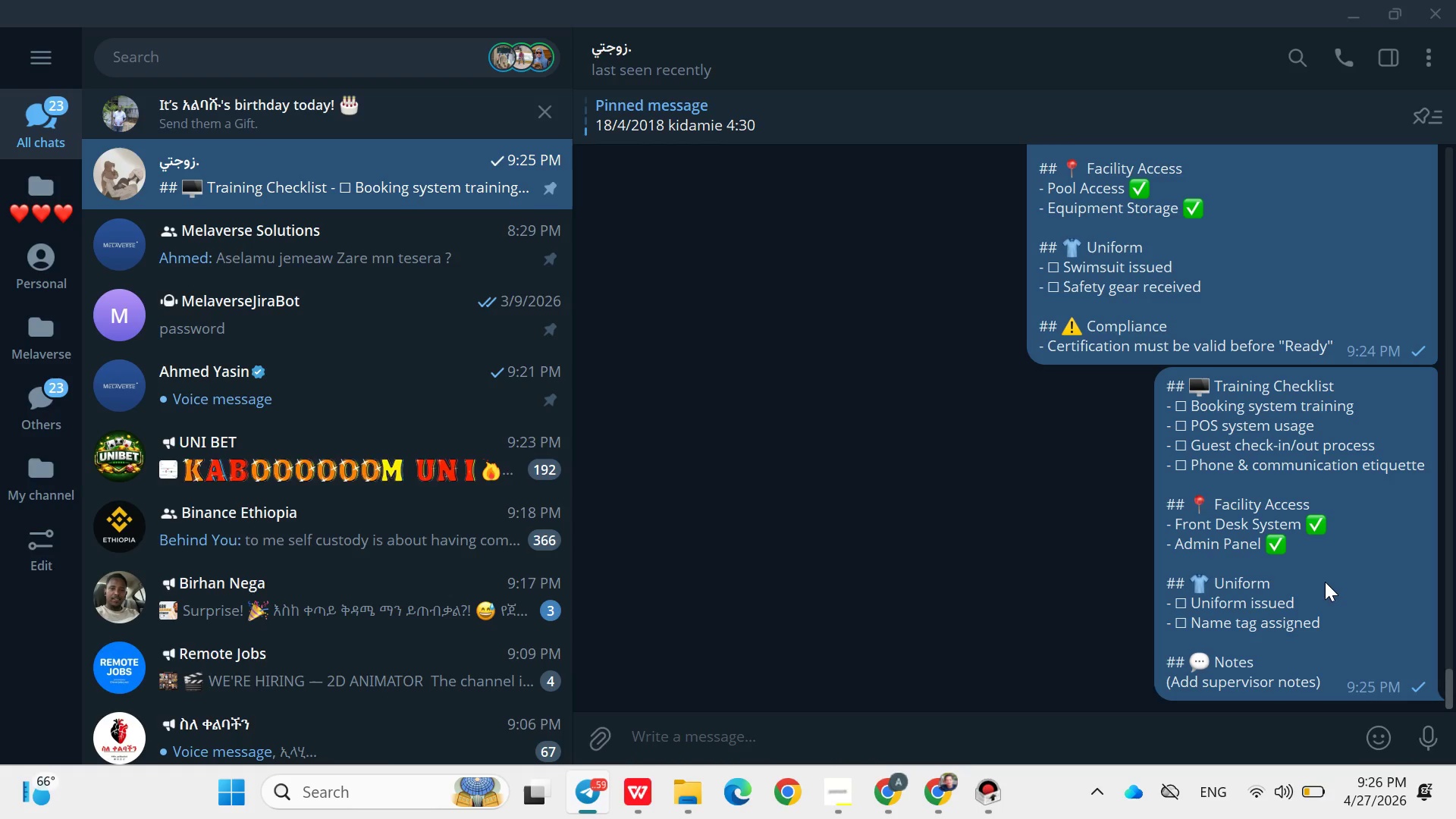 
right_click([1325, 582])
 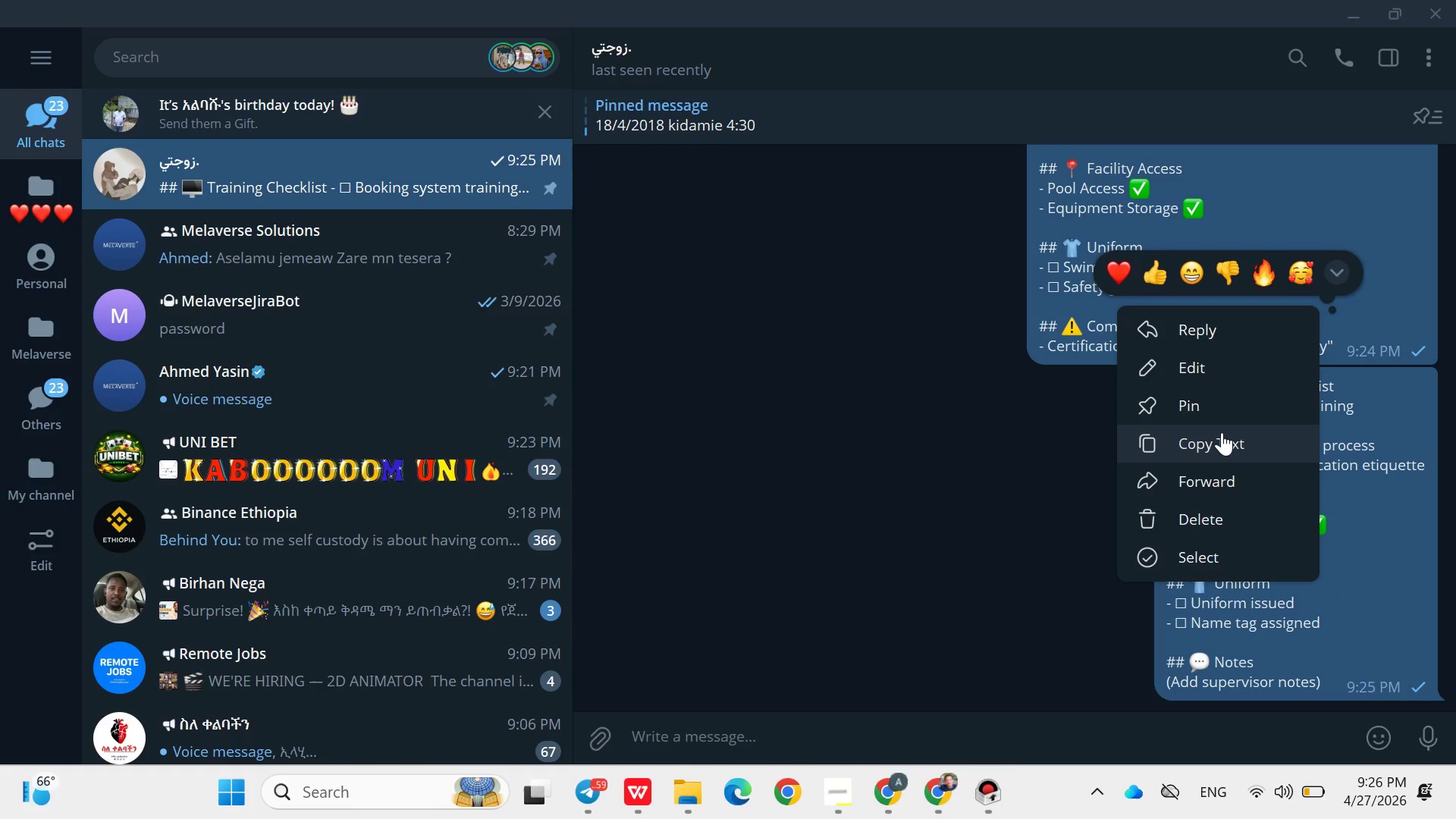 
left_click([1221, 438])
 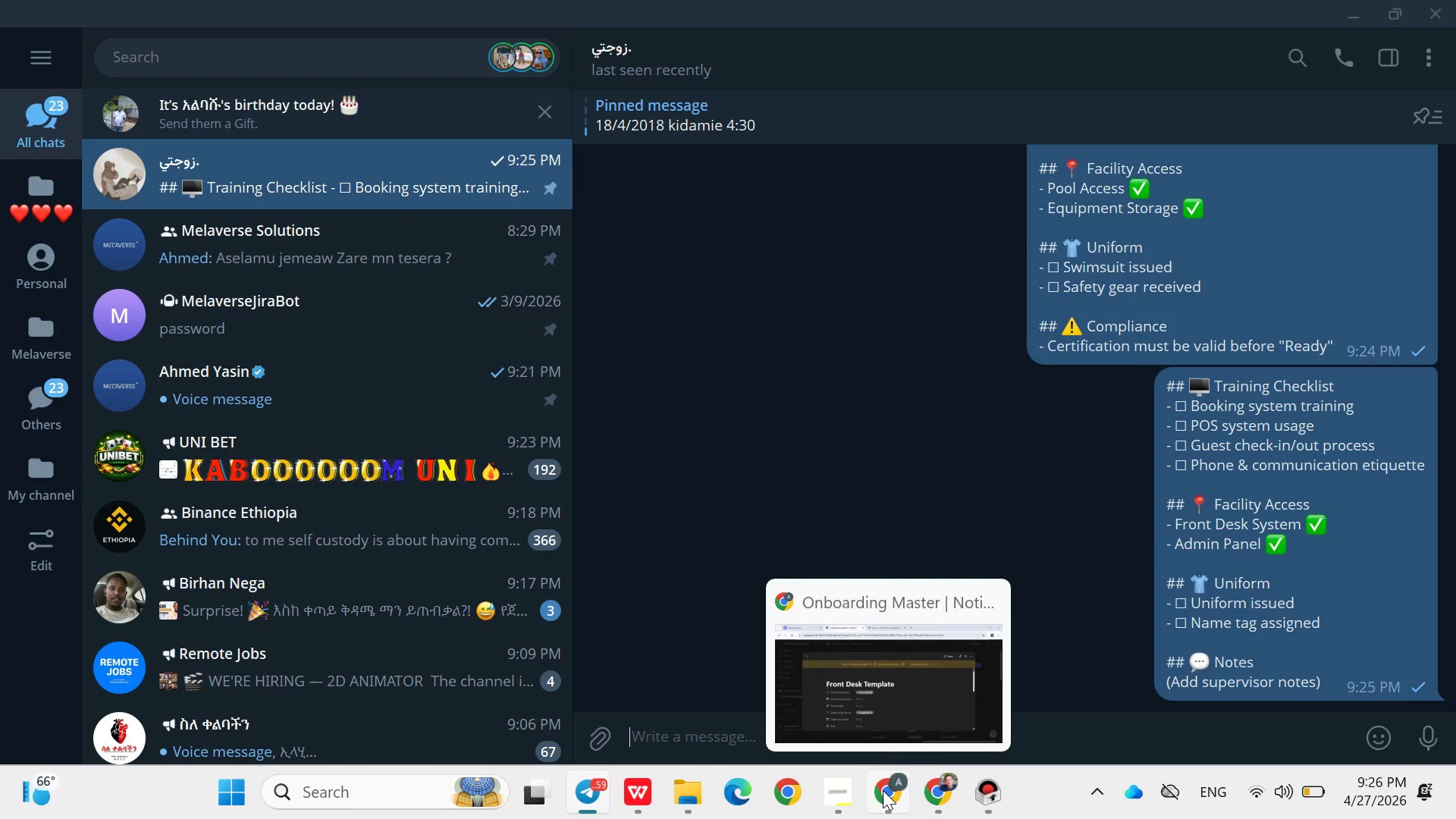 
left_click([883, 790])
 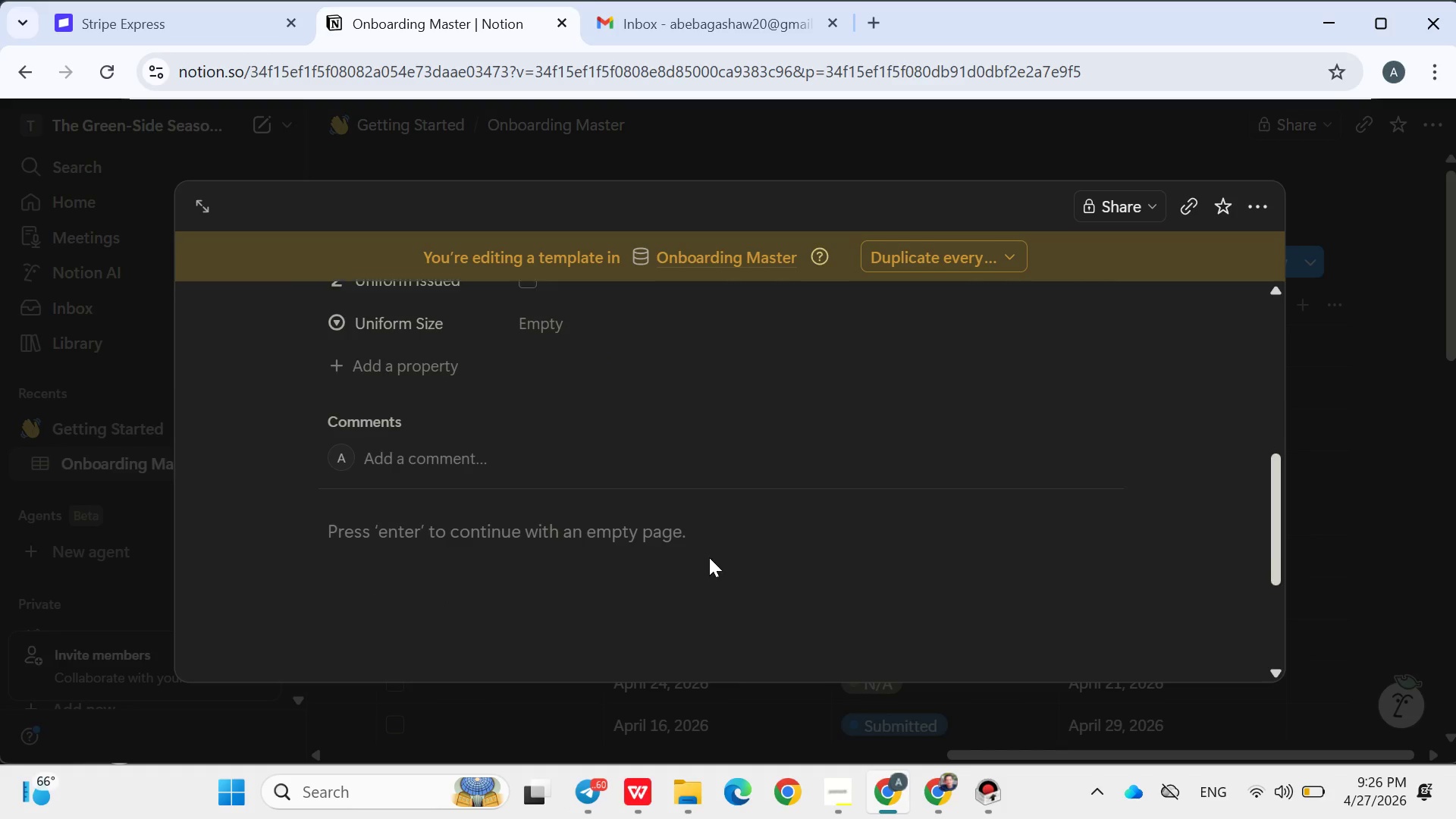 
left_click([517, 510])
 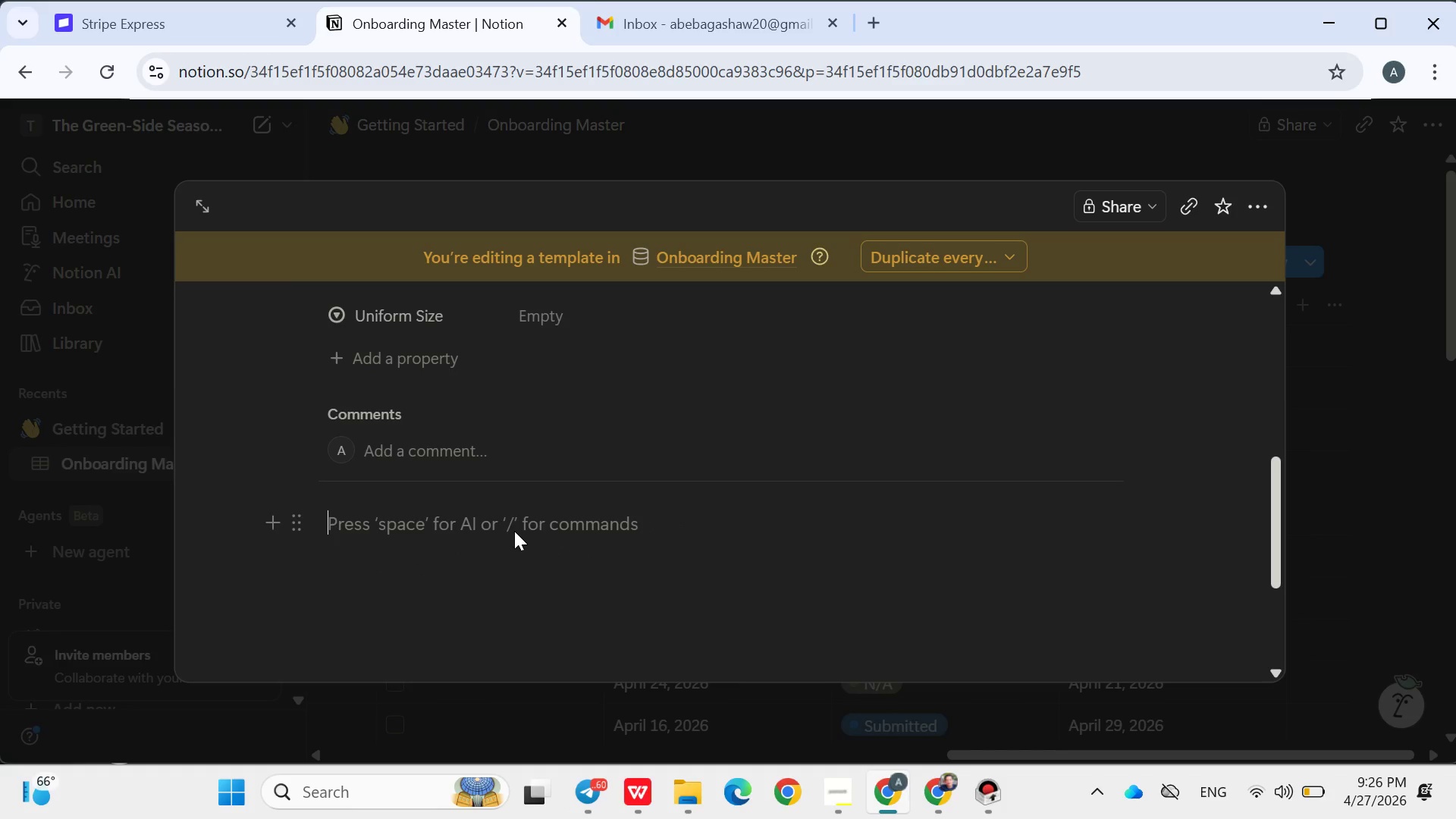 
hold_key(key=ControlLeft, duration=0.38)